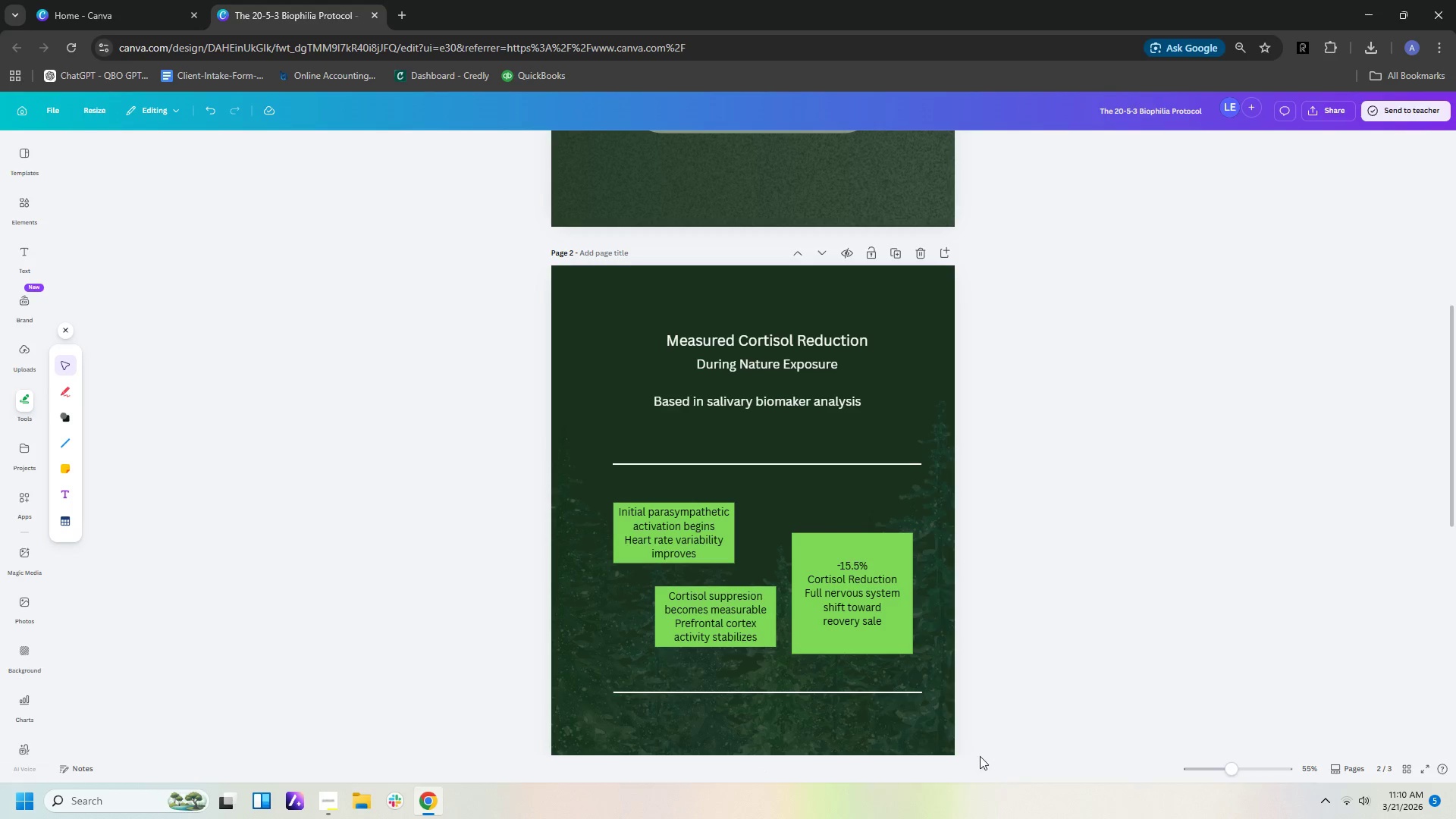 
left_click_drag(start_coordinate=[981, 755], to_coordinate=[793, 723])
 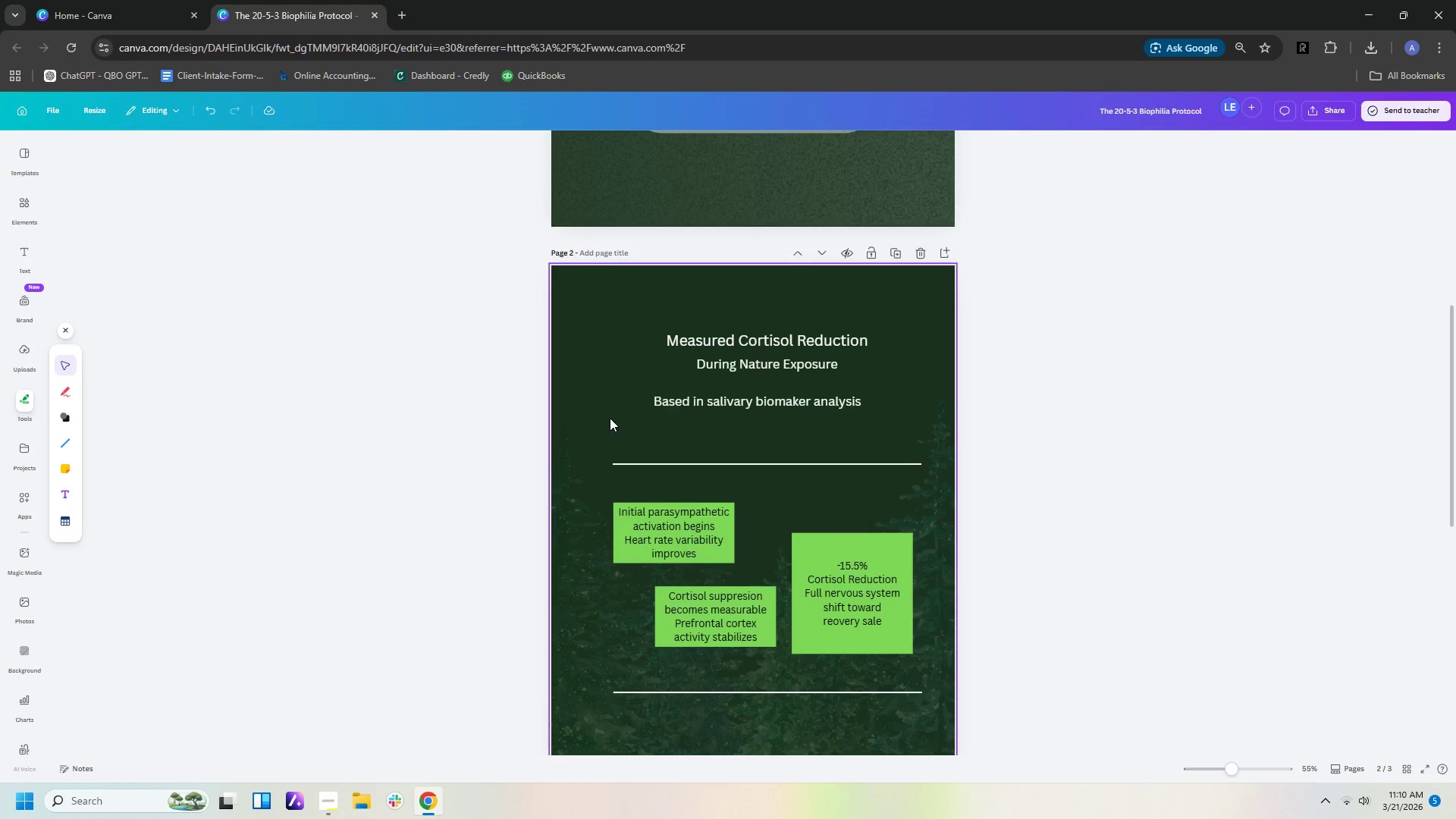 
left_click([572, 491])
 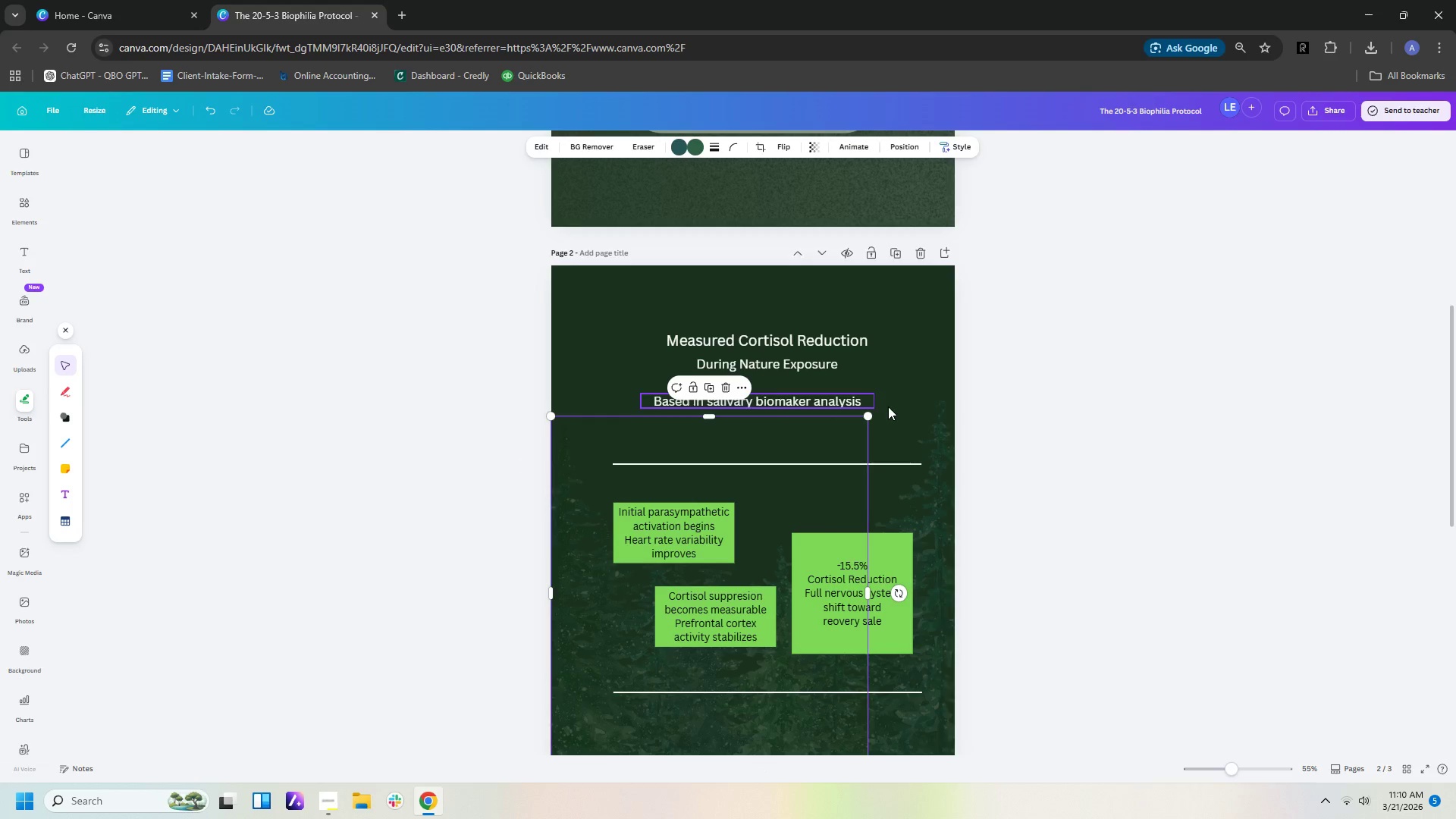 
left_click([901, 362])
 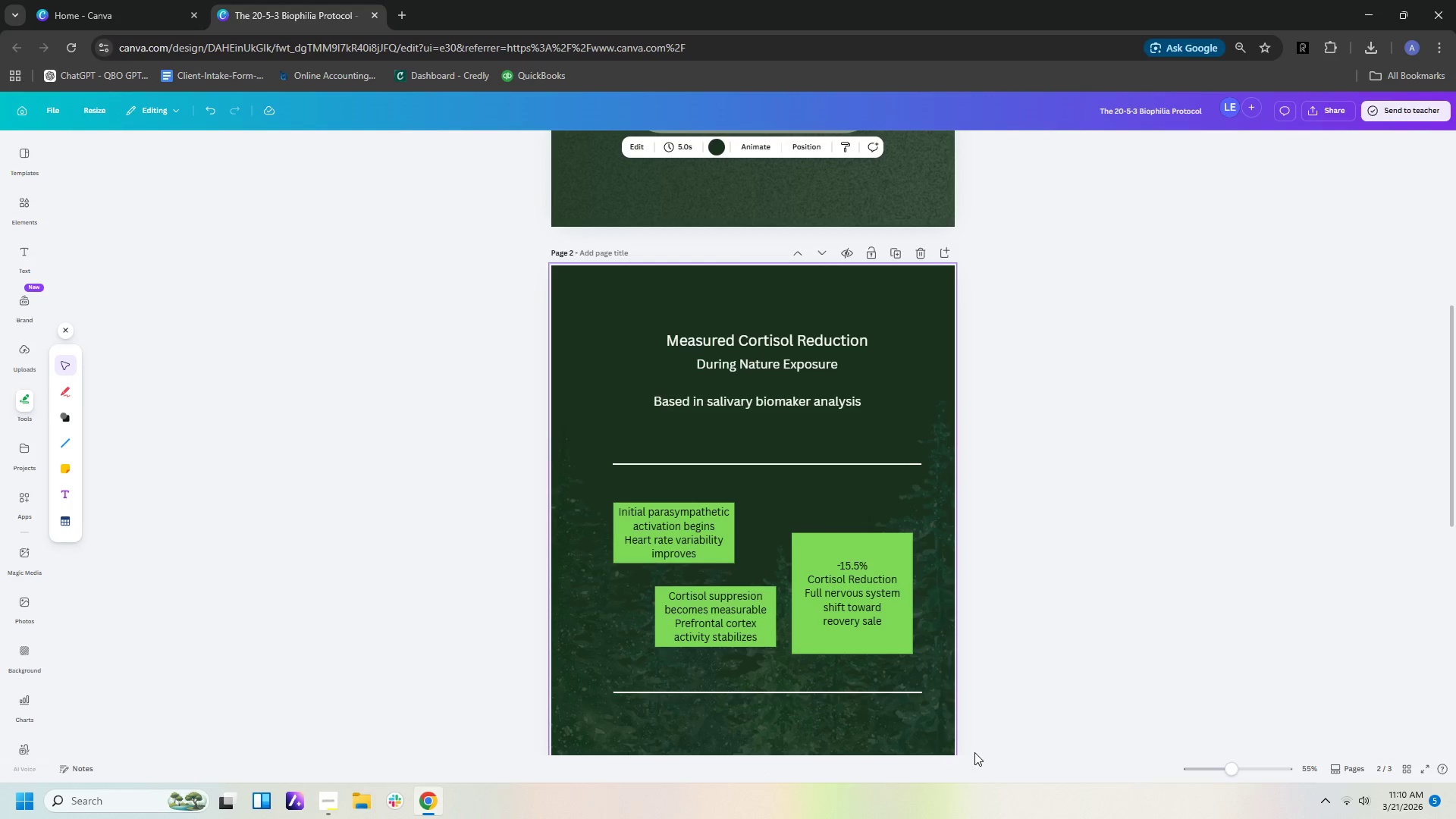 
left_click_drag(start_coordinate=[965, 755], to_coordinate=[782, 714])
 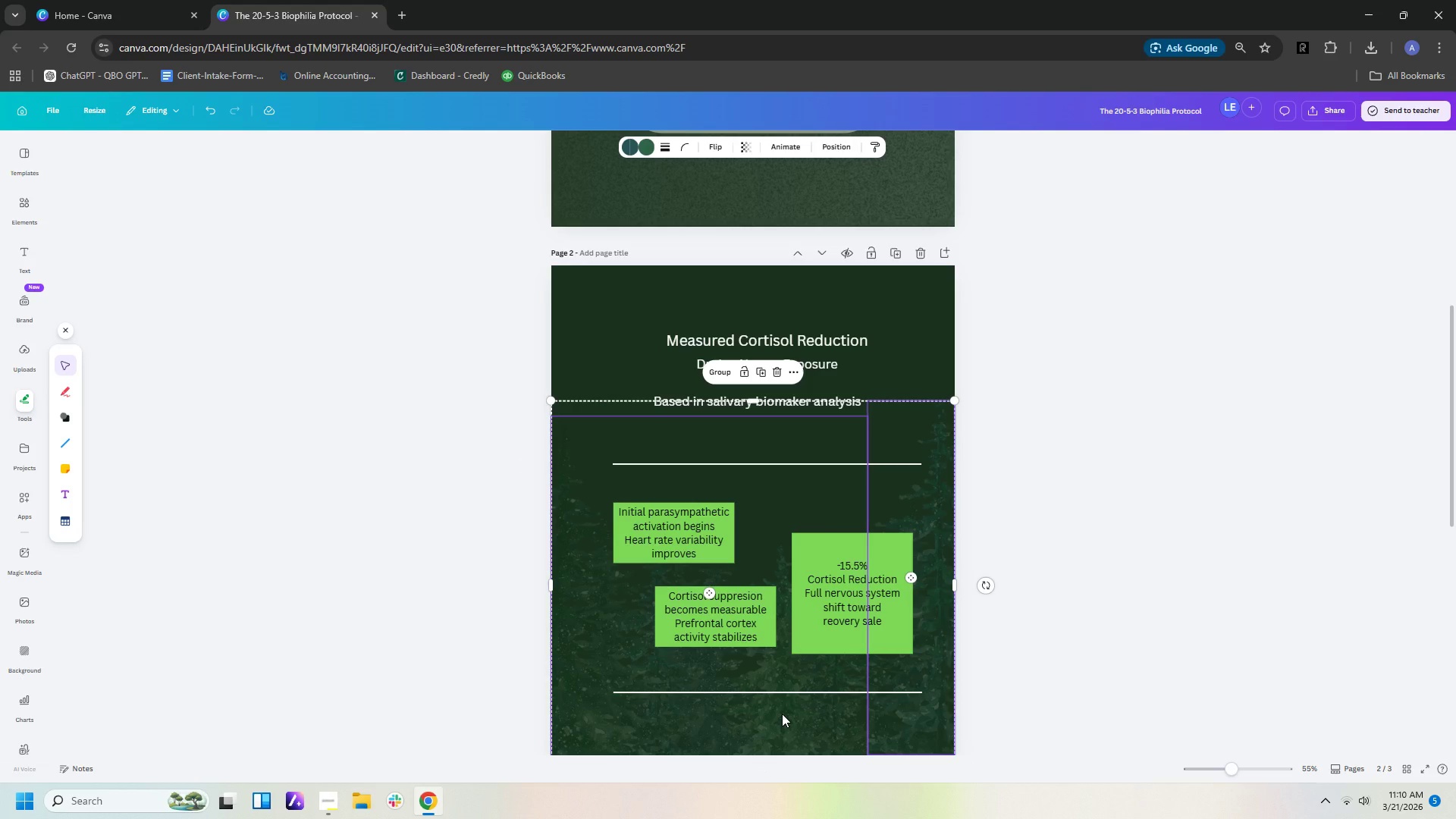 
key(Control+C)
 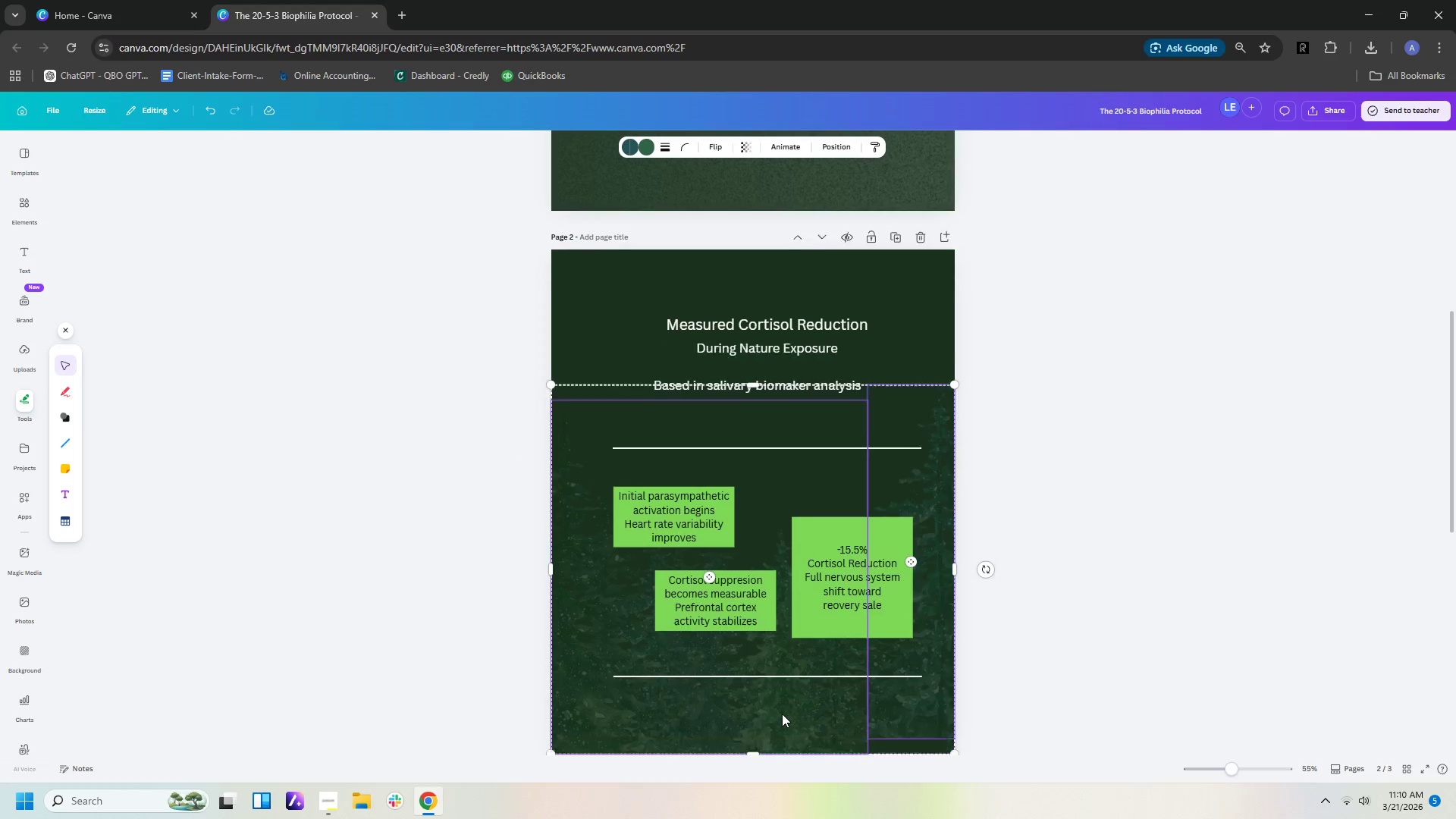 
scroll: coordinate [782, 714], scroll_direction: down, amount: 6.0
 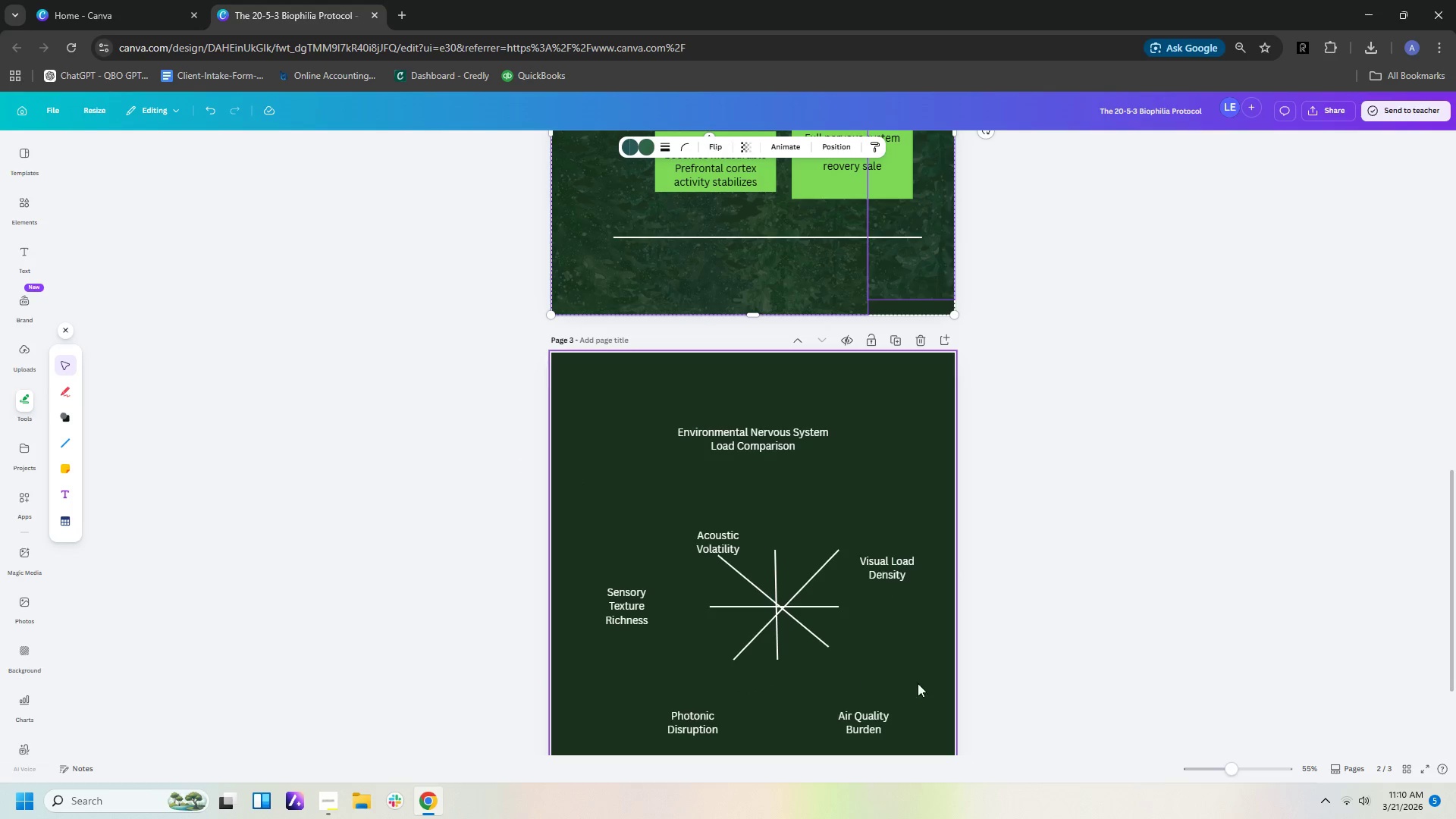 
left_click([924, 683])
 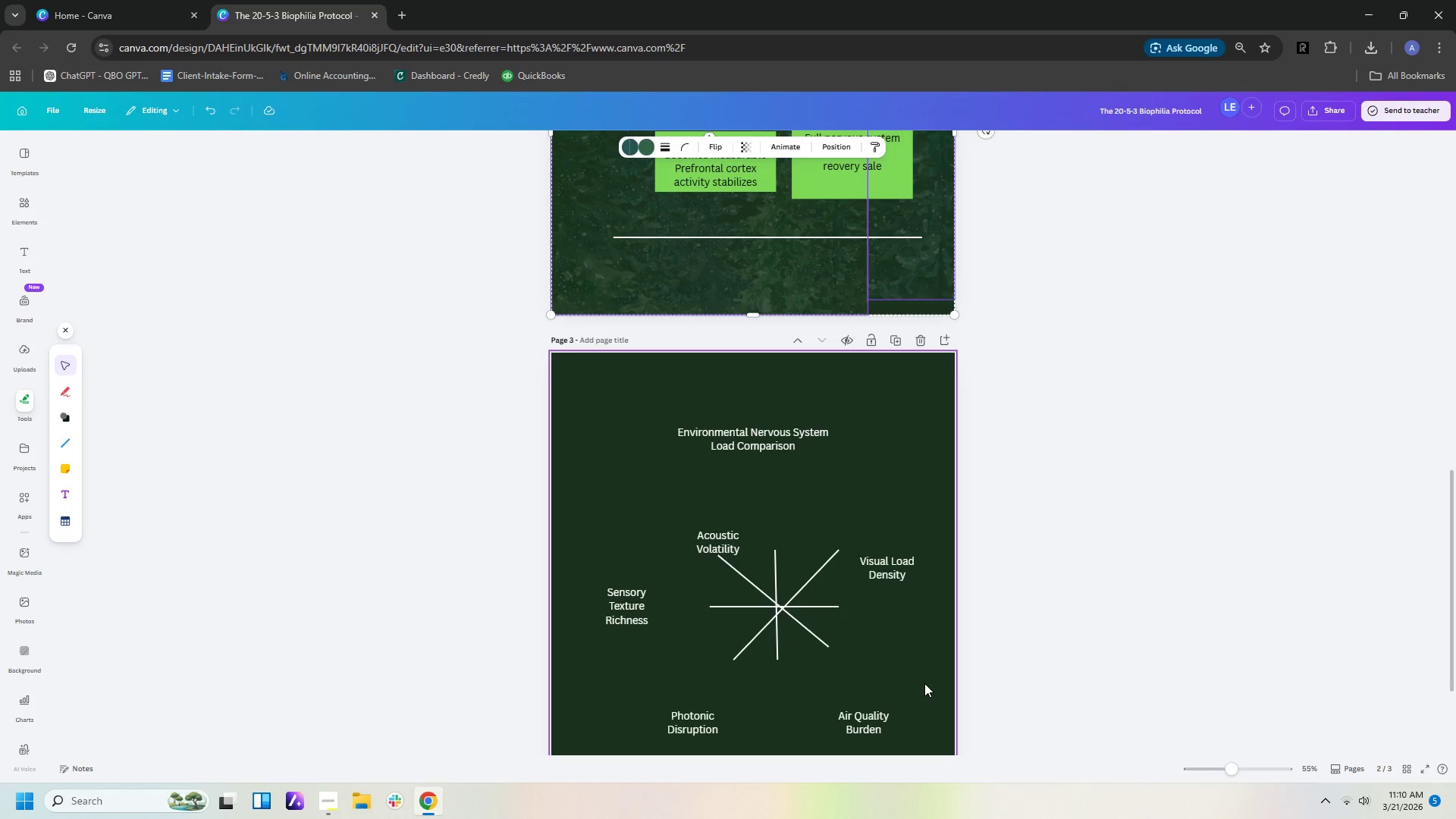 
key(Control+V)
 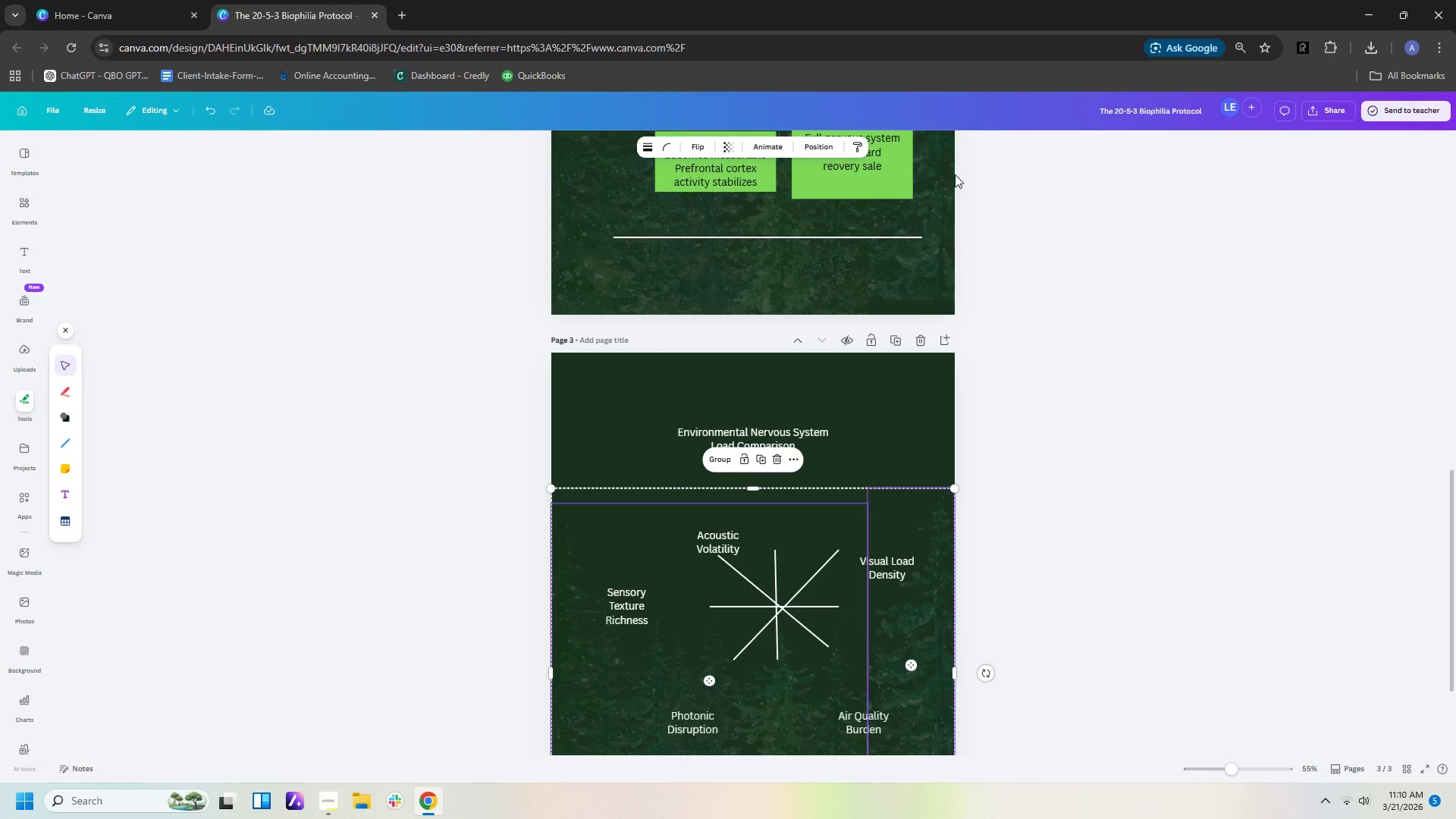 
left_click([814, 140])
 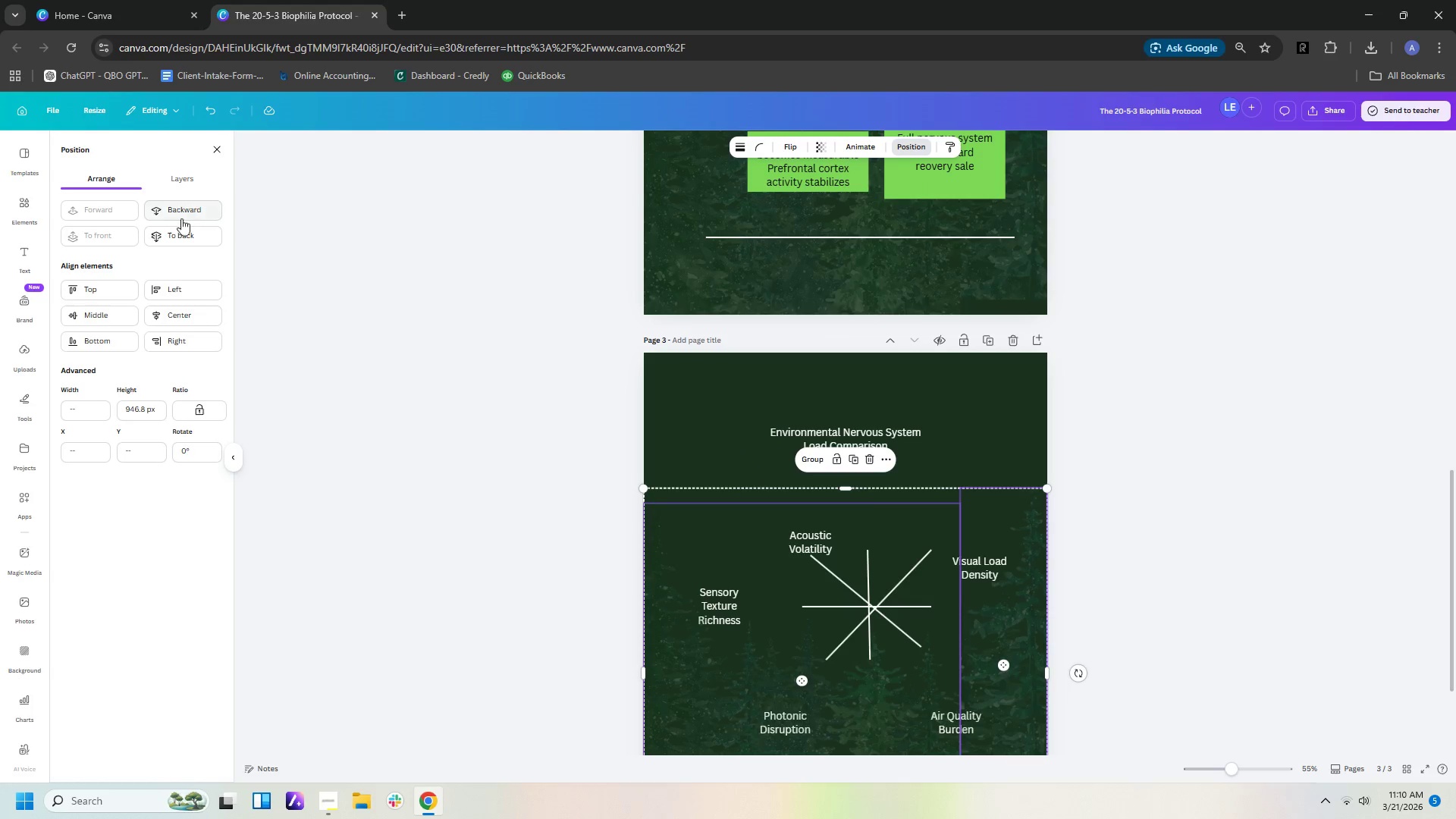 
left_click([177, 233])
 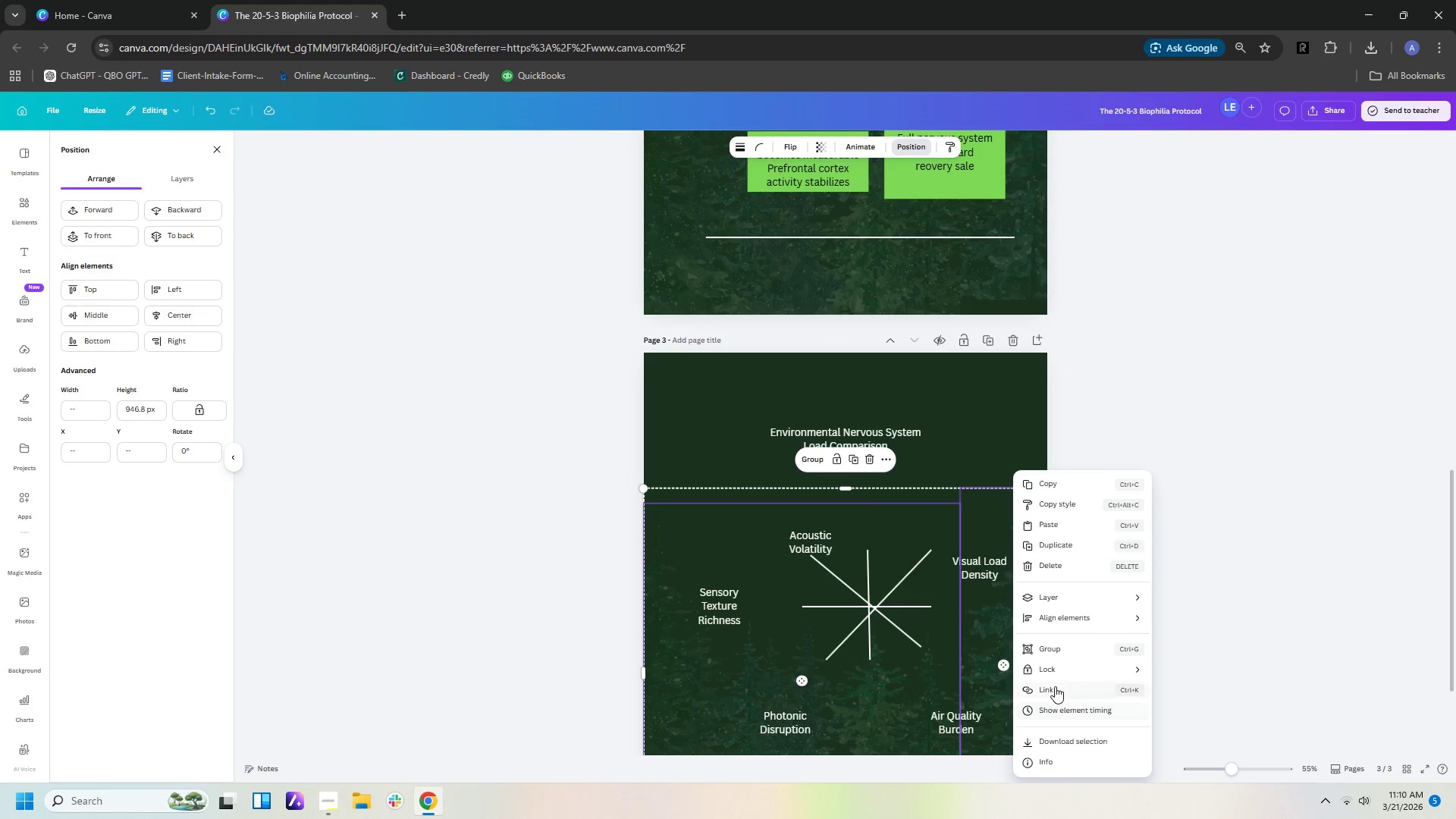 
wait(5.11)
 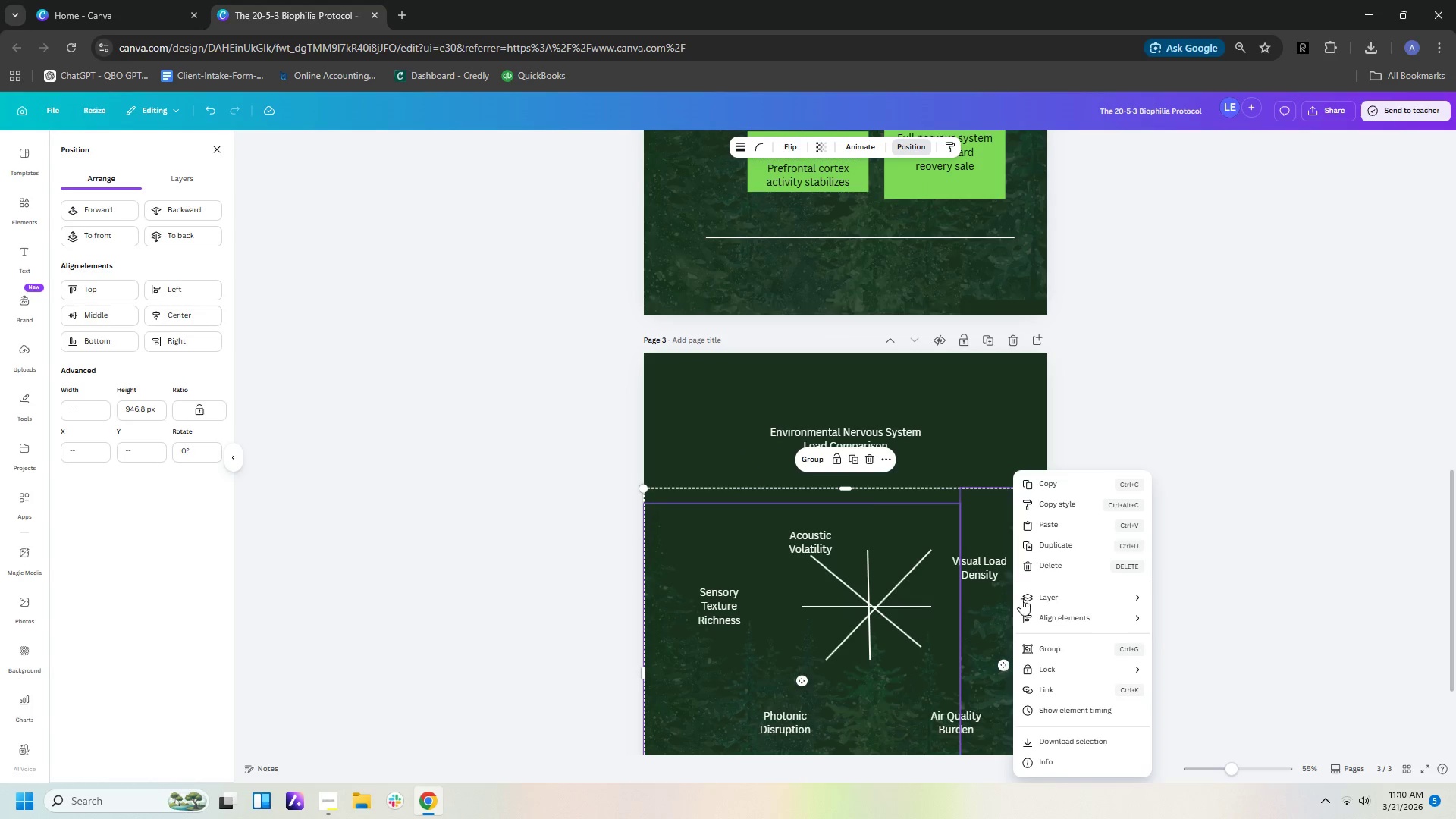 
left_click([1182, 672])
 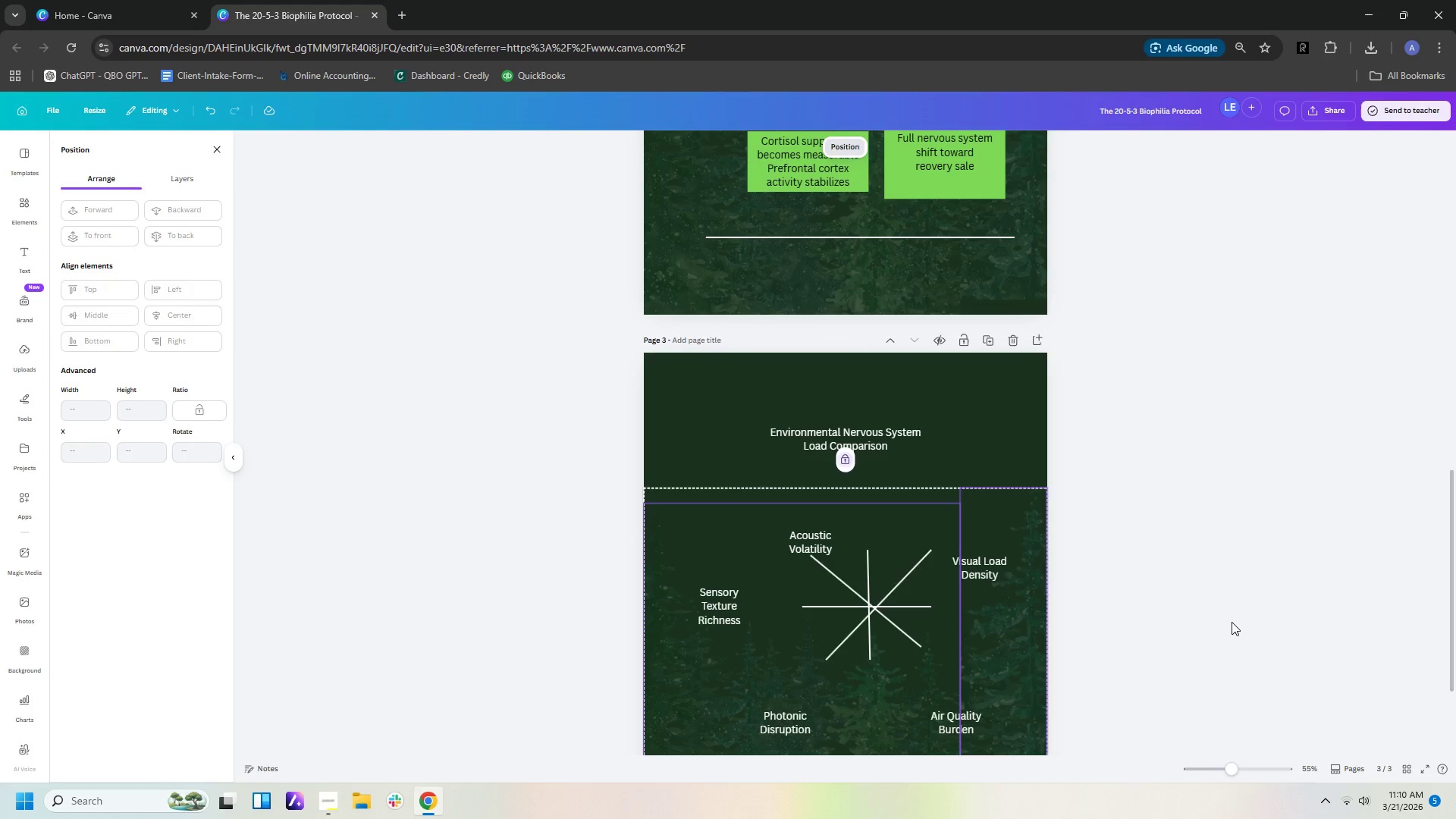 
left_click([1233, 622])
 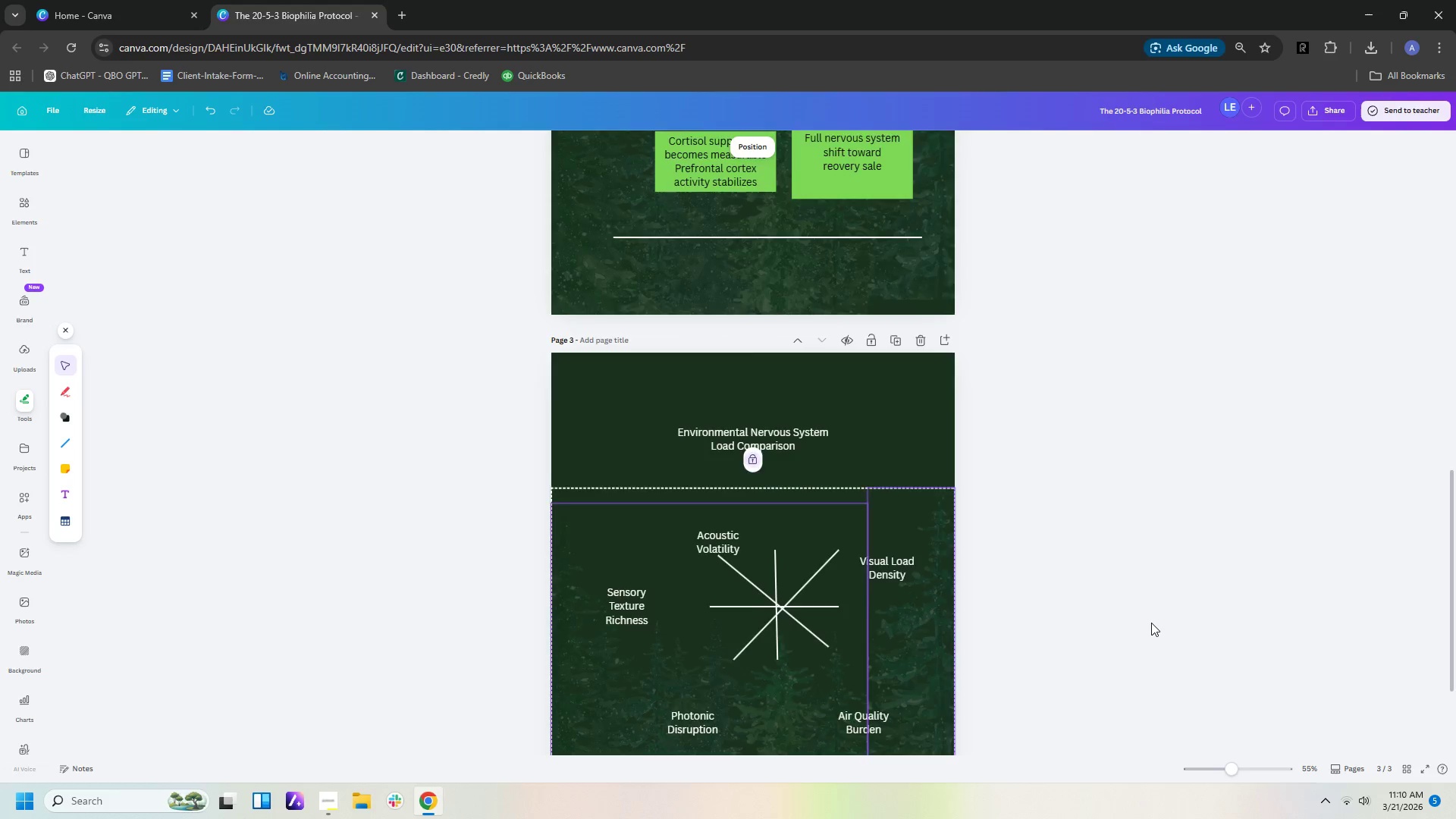 
scroll: coordinate [1151, 623], scroll_direction: down, amount: 2.0
 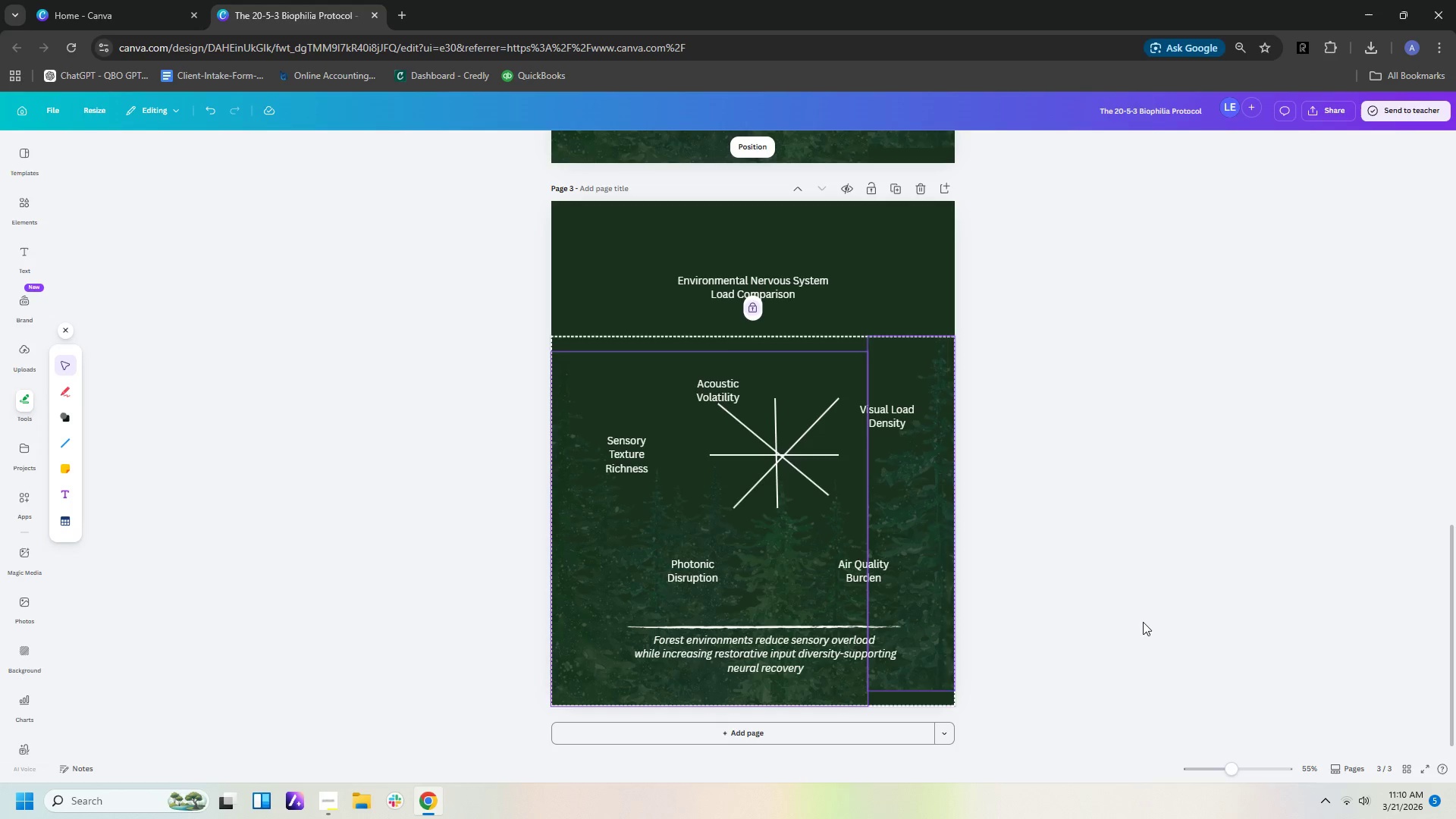 
left_click([1079, 611])
 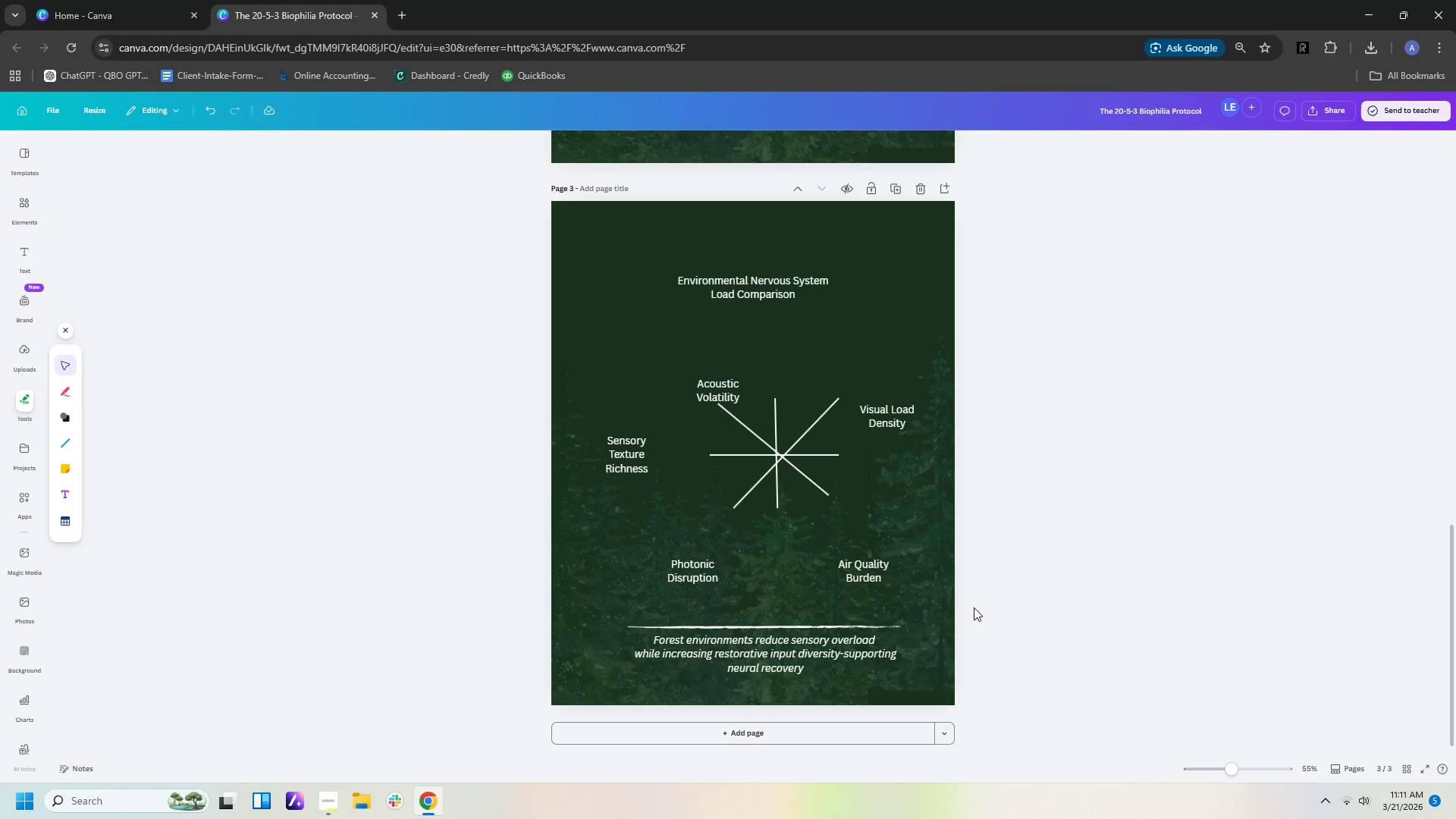 
left_click([937, 572])
 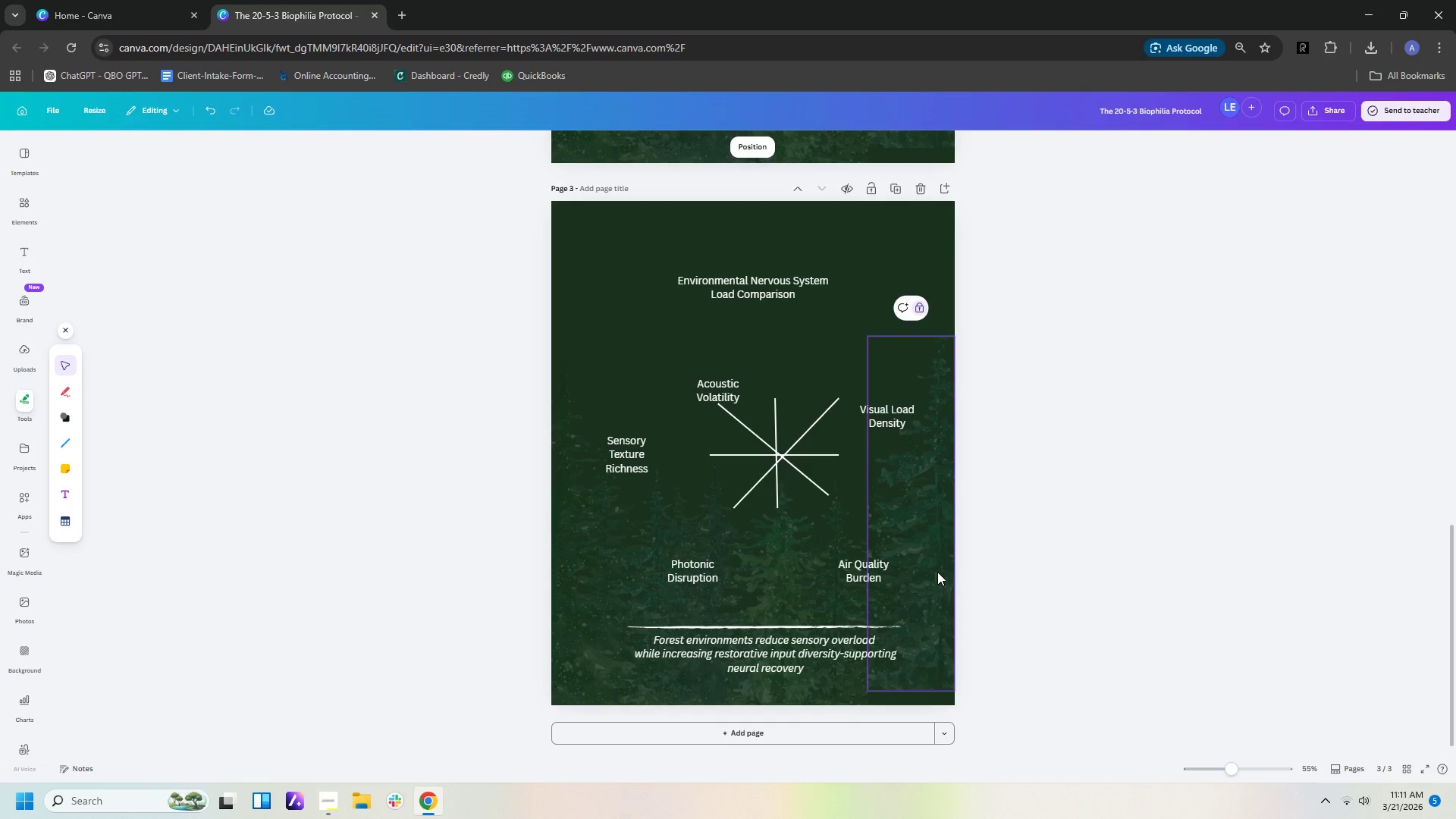 
left_click_drag(start_coordinate=[937, 572], to_coordinate=[937, 600])
 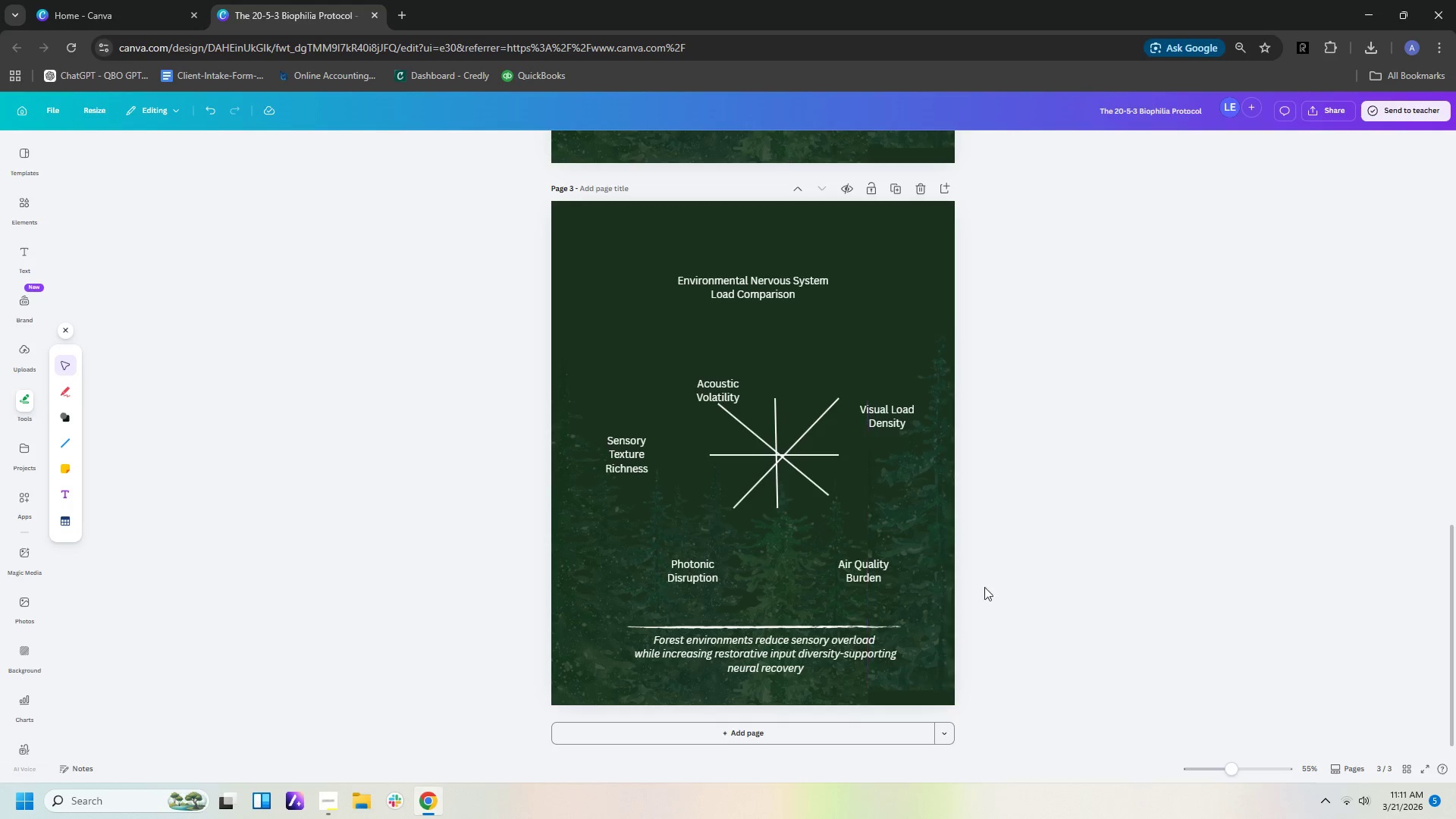 
left_click([1003, 585])
 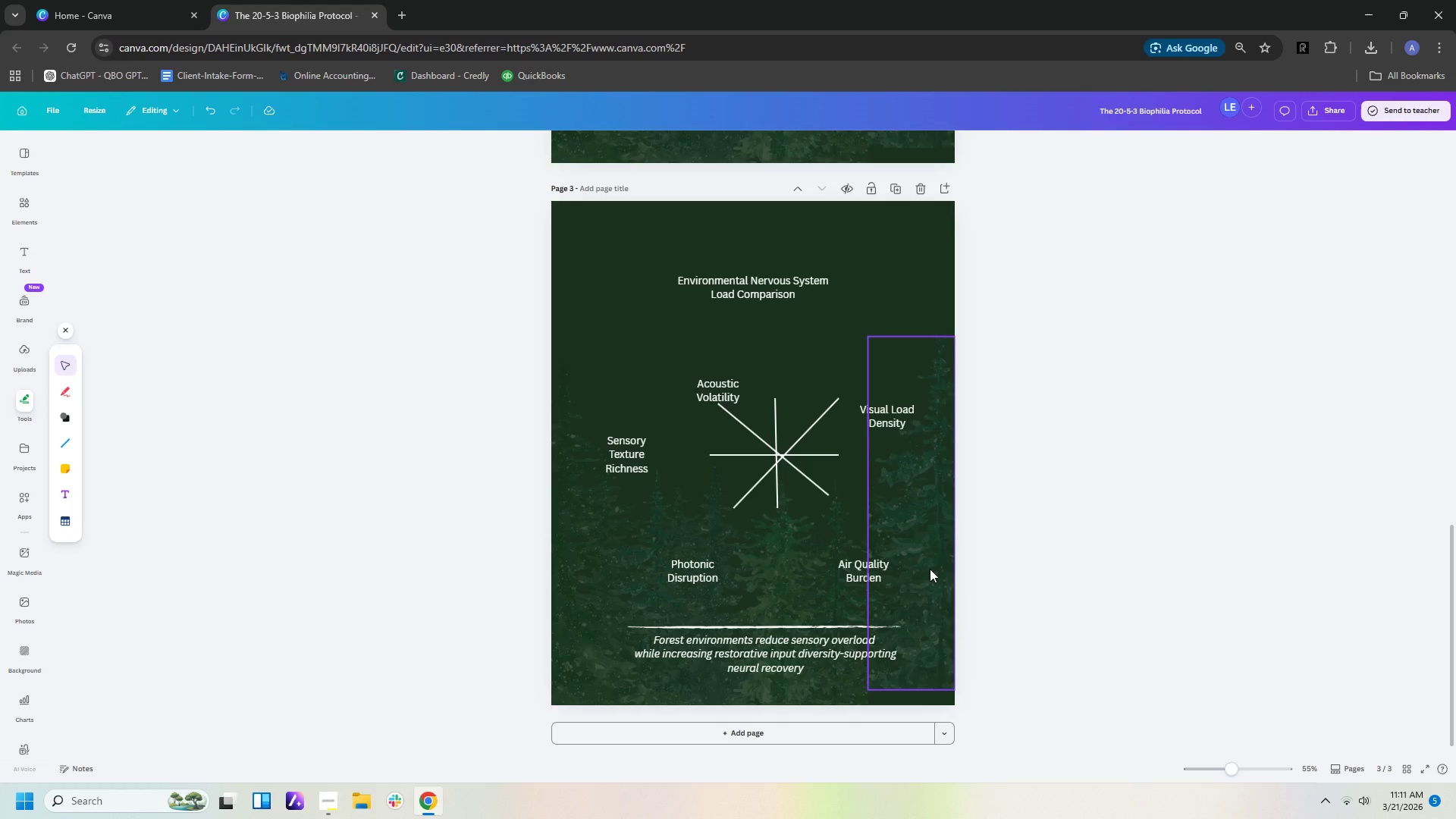 
right_click([930, 569])
 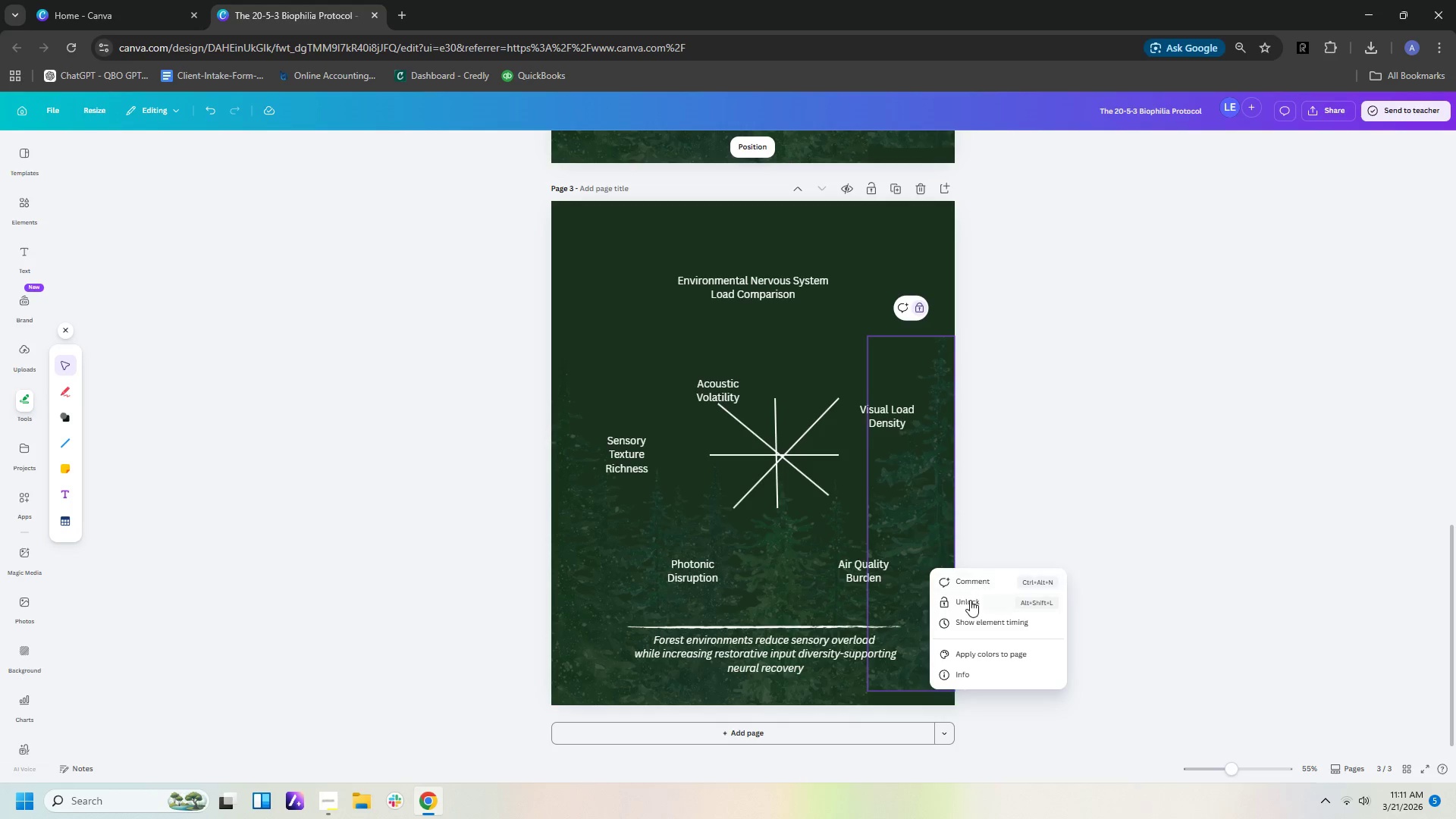 
left_click([969, 601])
 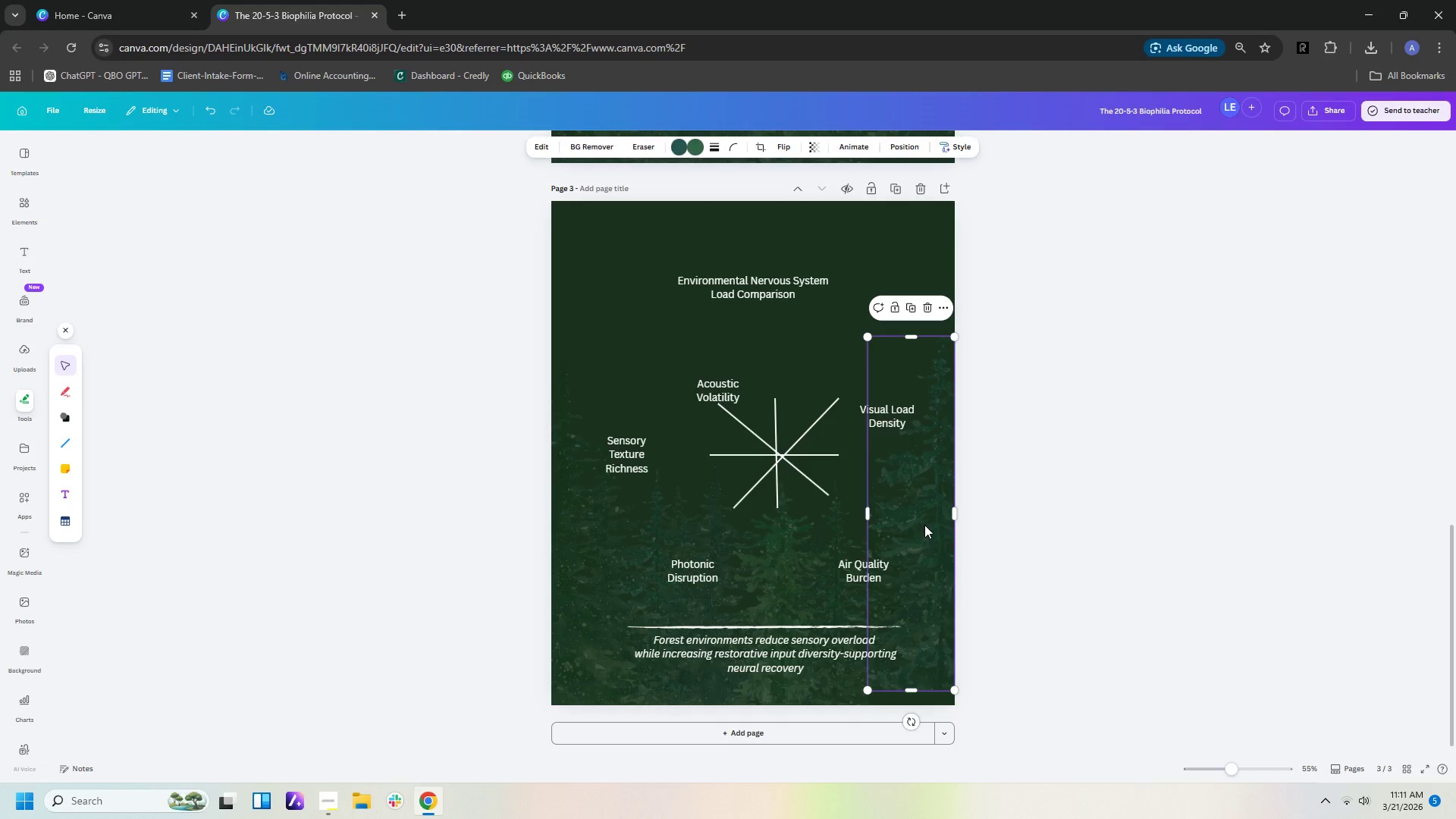 
left_click([924, 525])
 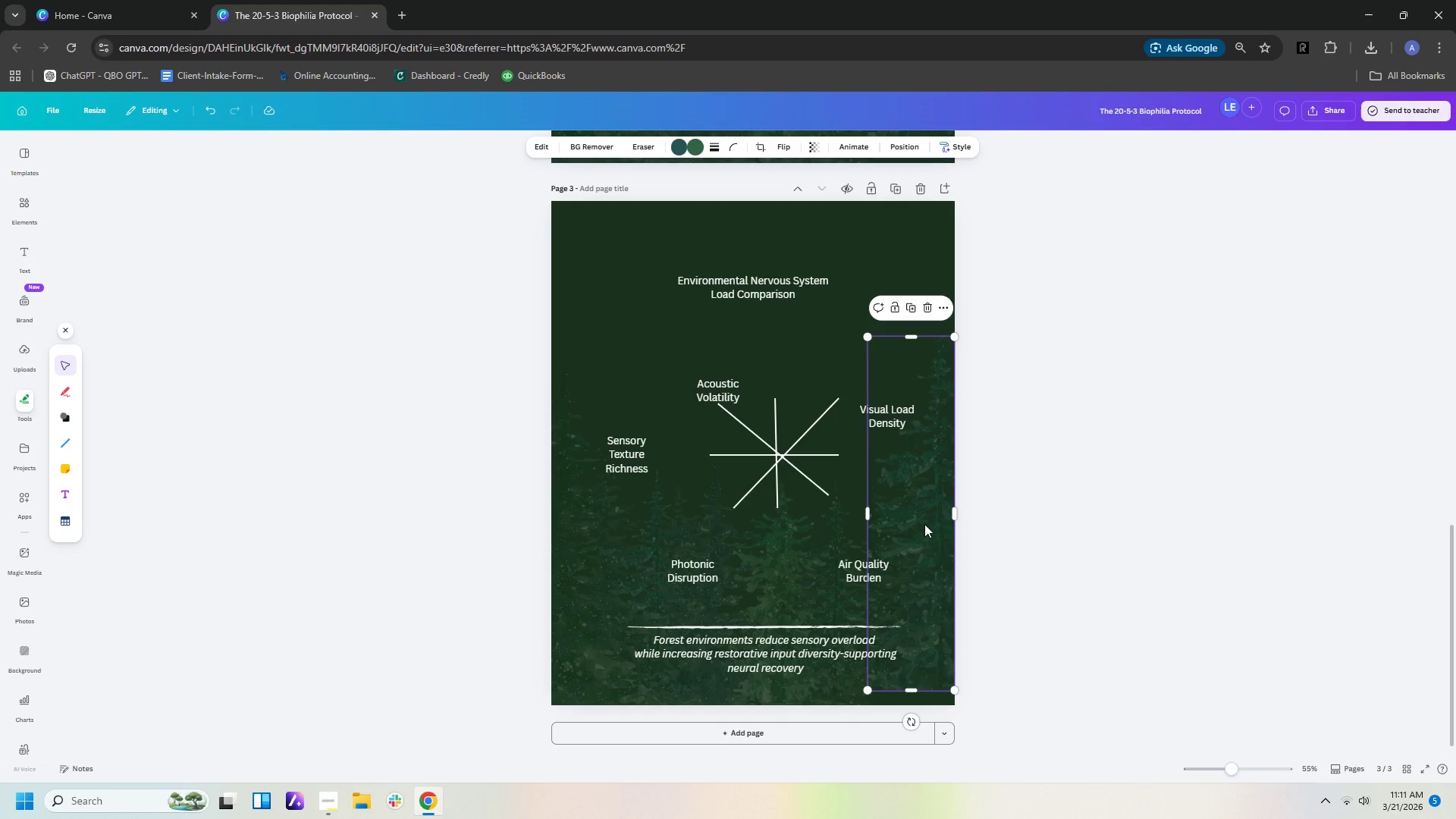 
left_click_drag(start_coordinate=[924, 524], to_coordinate=[924, 541])
 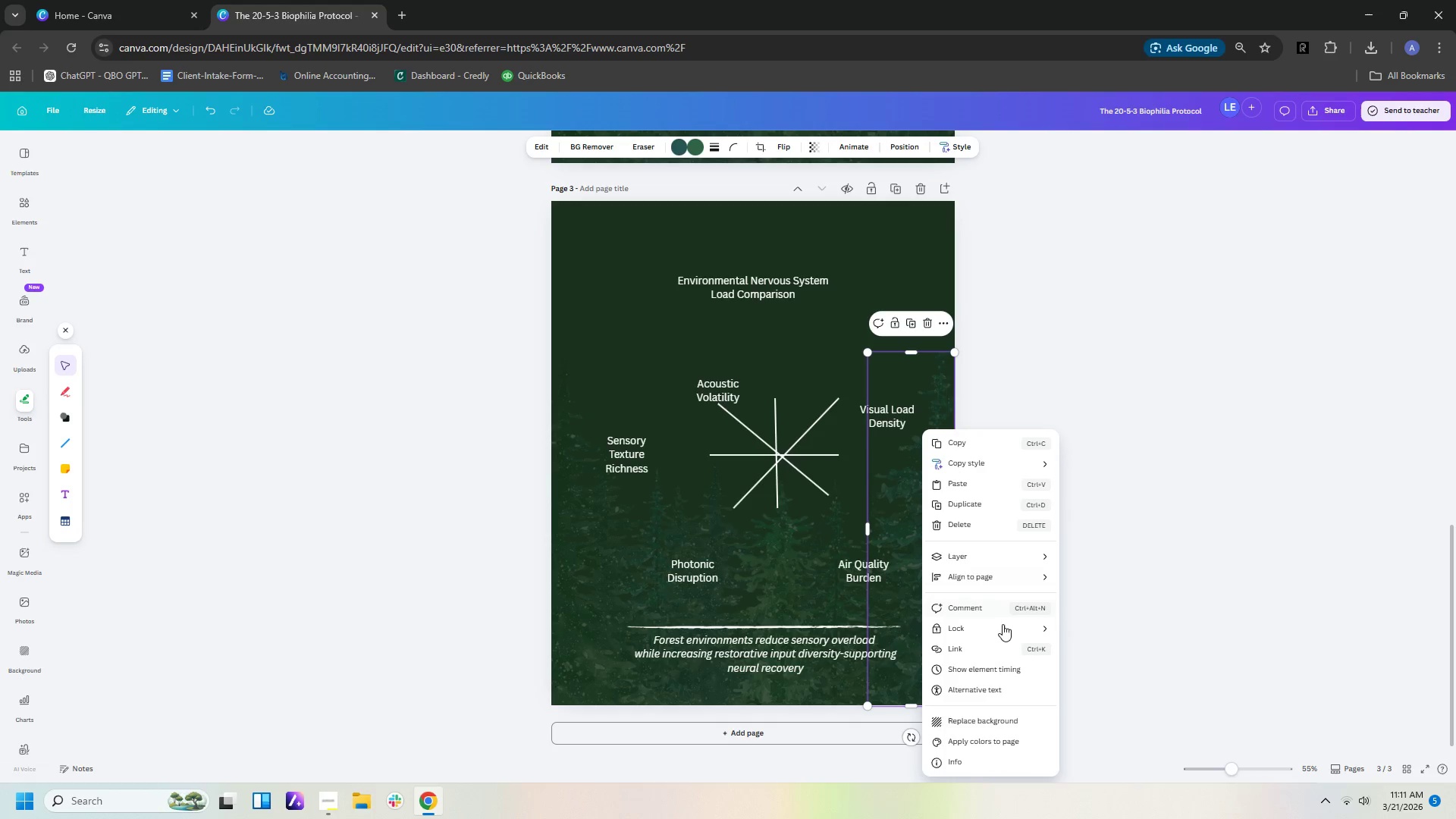 
left_click([1002, 630])
 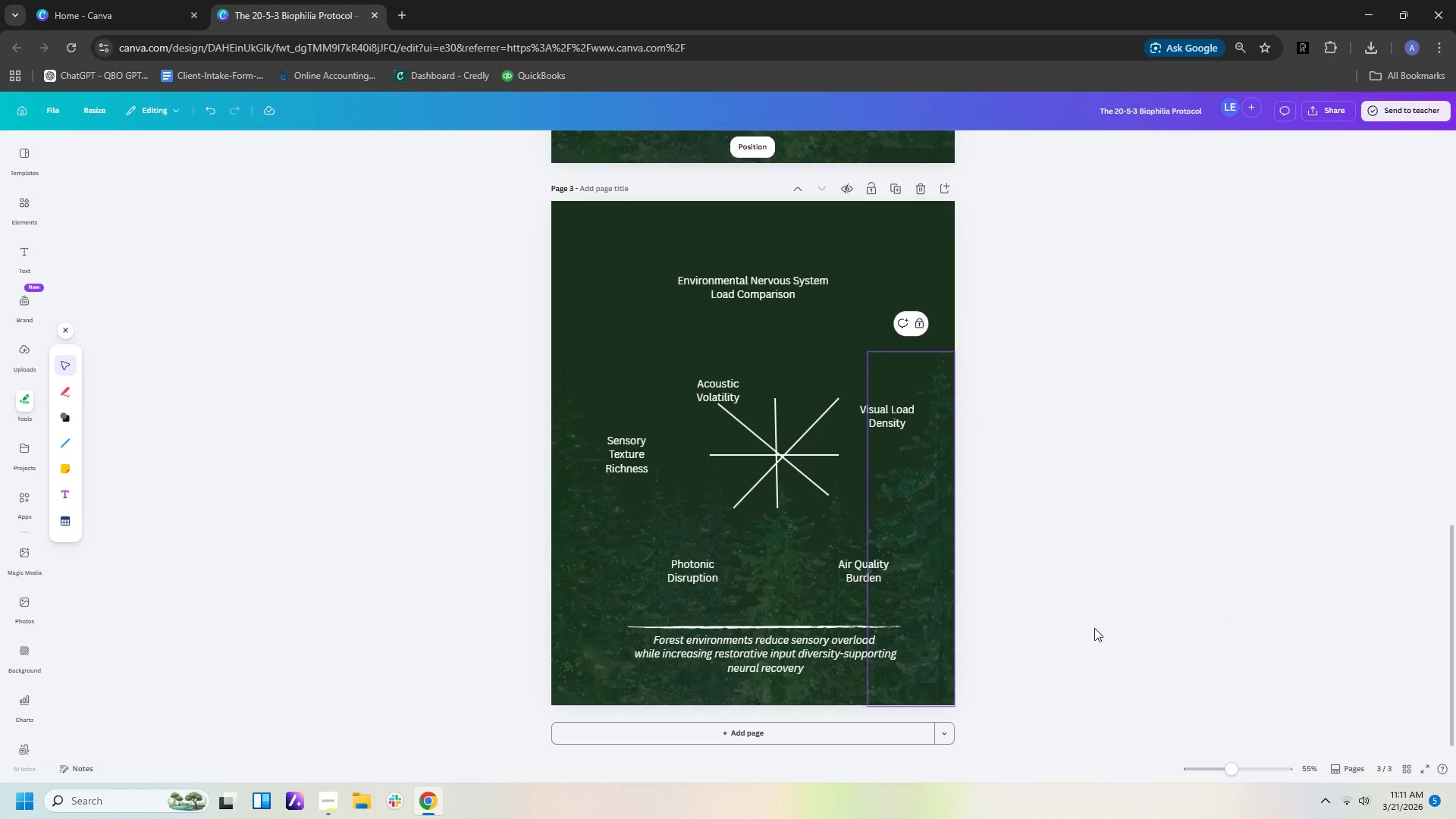 
double_click([1159, 508])
 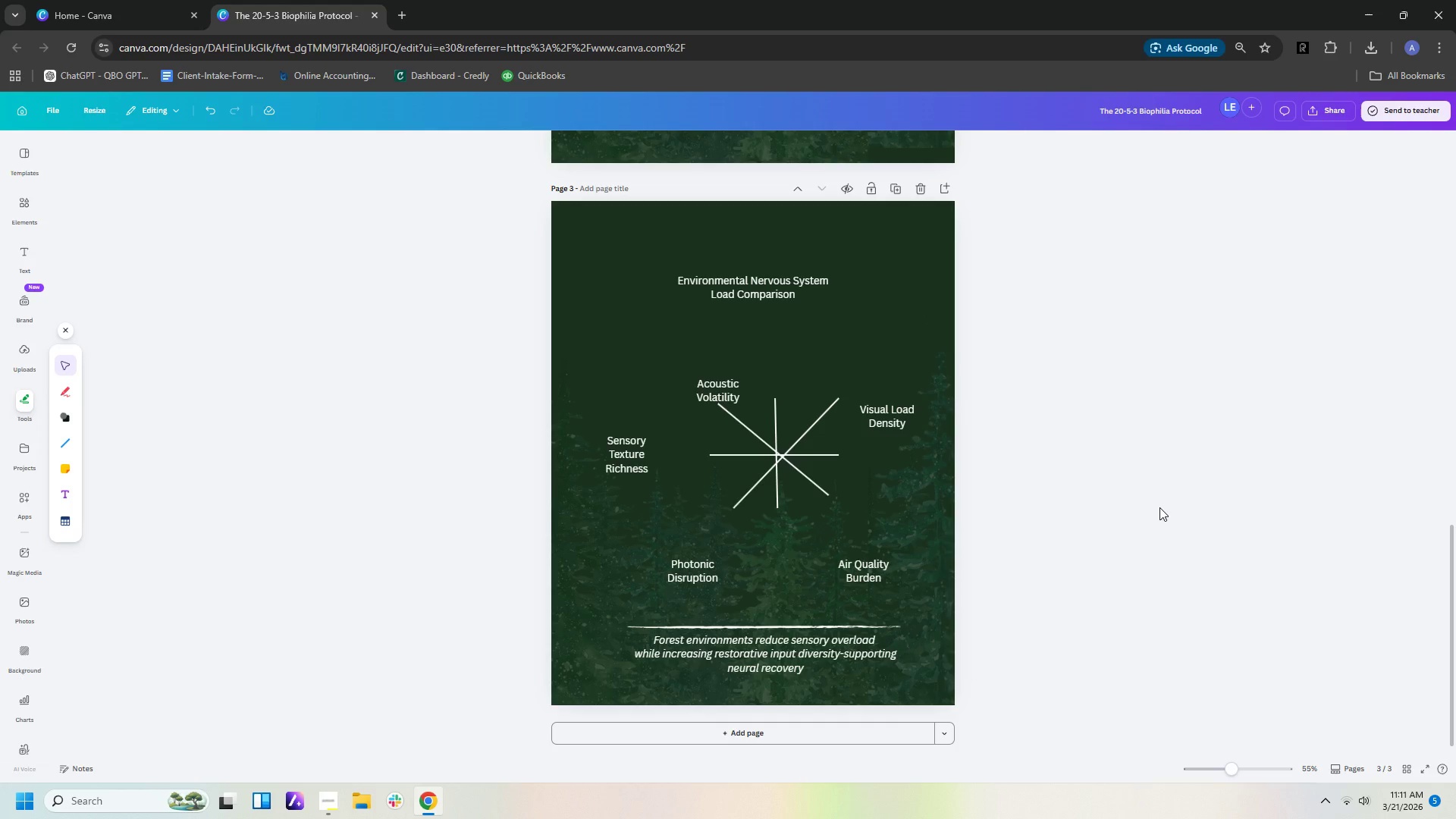 
wait(14.77)
 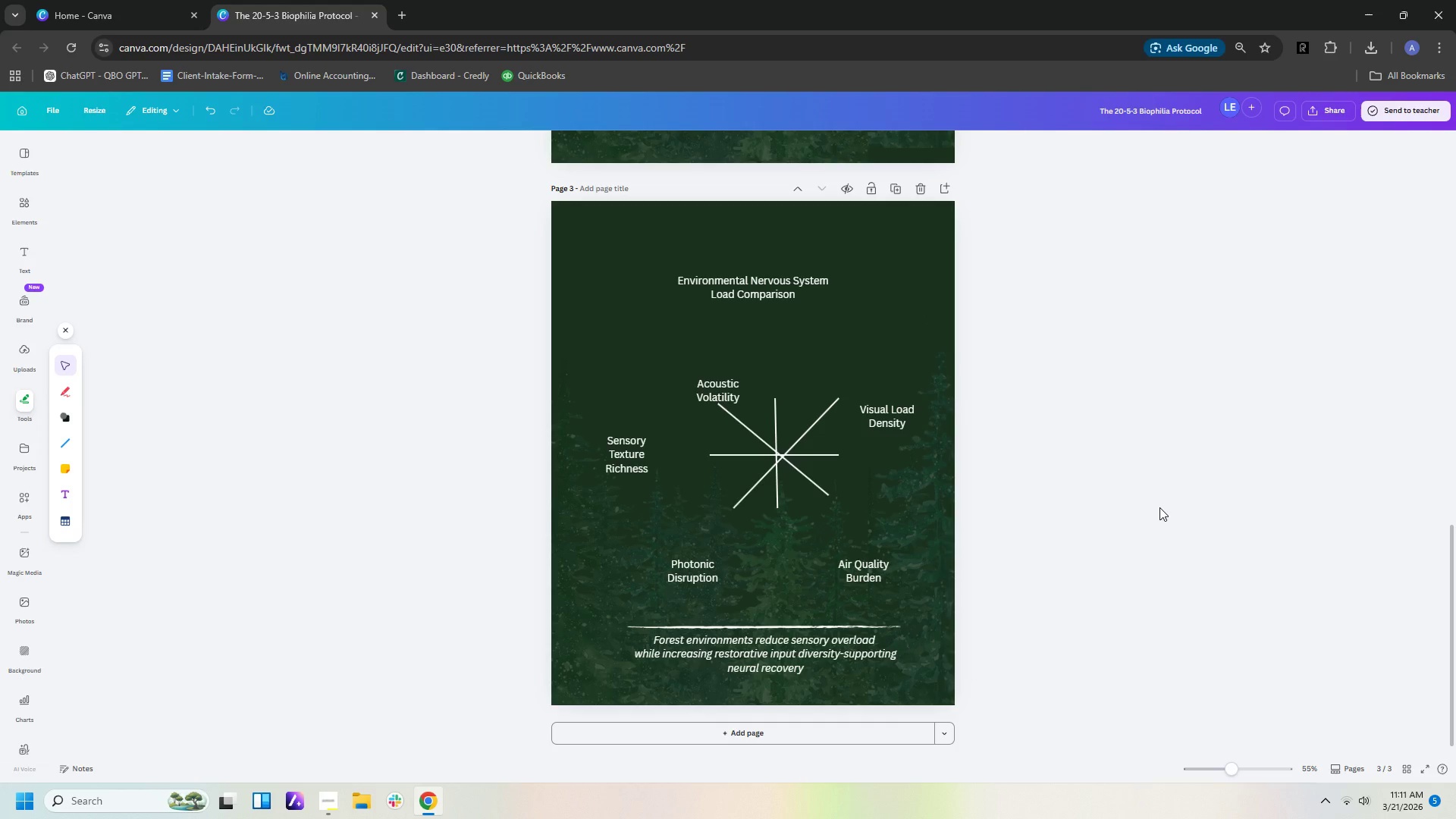 
left_click_drag(start_coordinate=[771, 456], to_coordinate=[762, 456])
 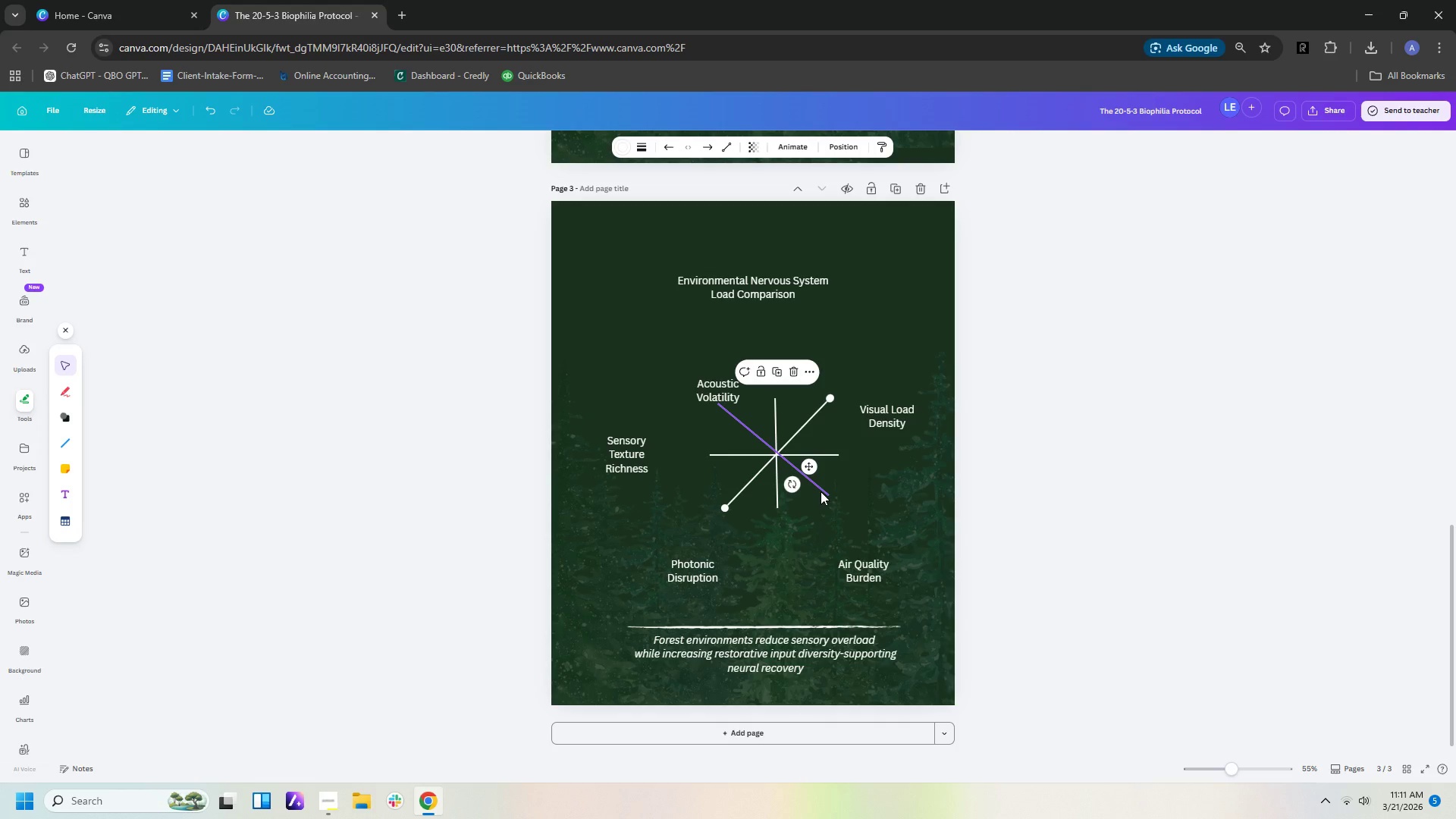 
left_click_drag(start_coordinate=[821, 489], to_coordinate=[824, 494])
 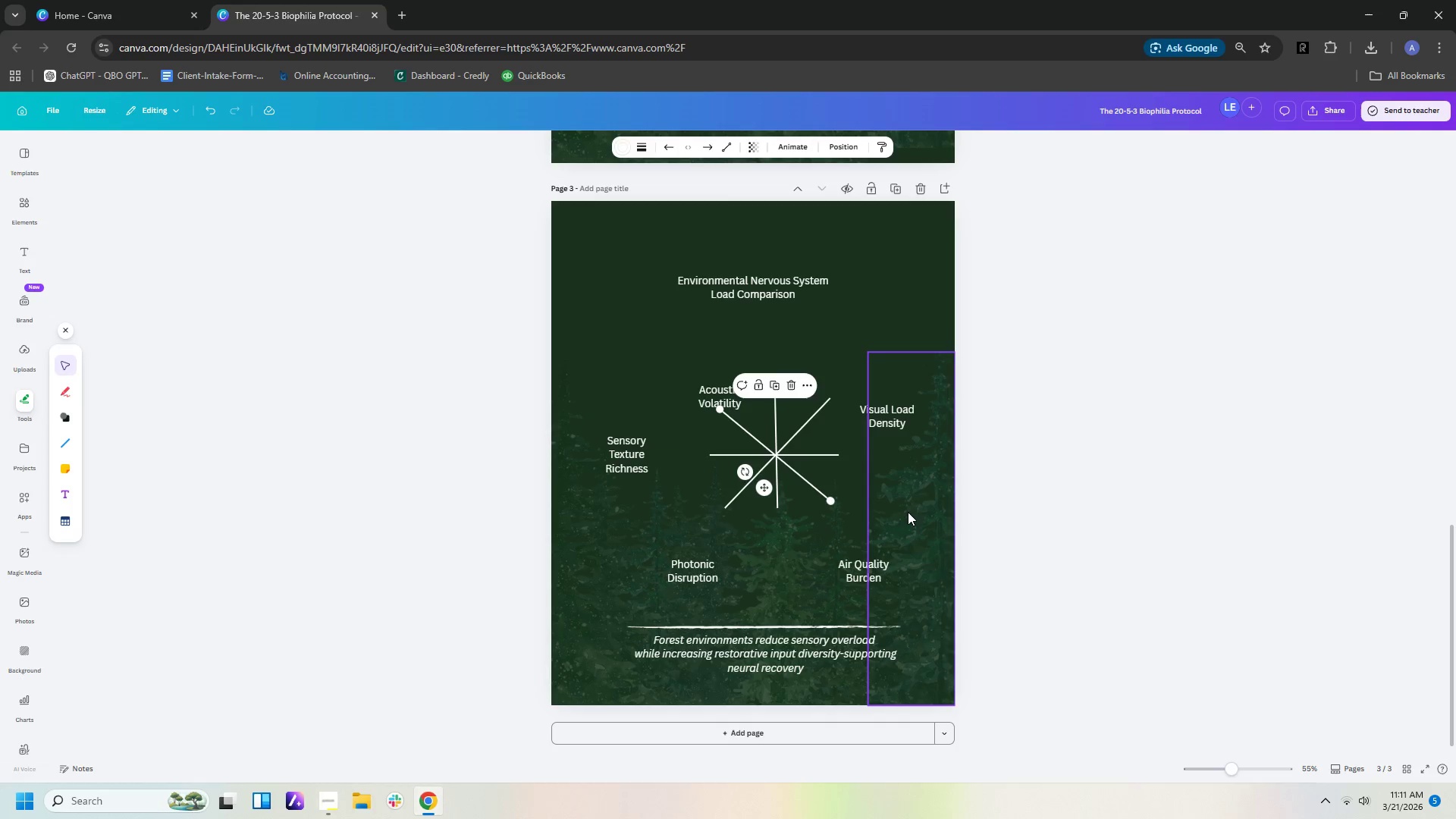 
left_click([908, 512])
 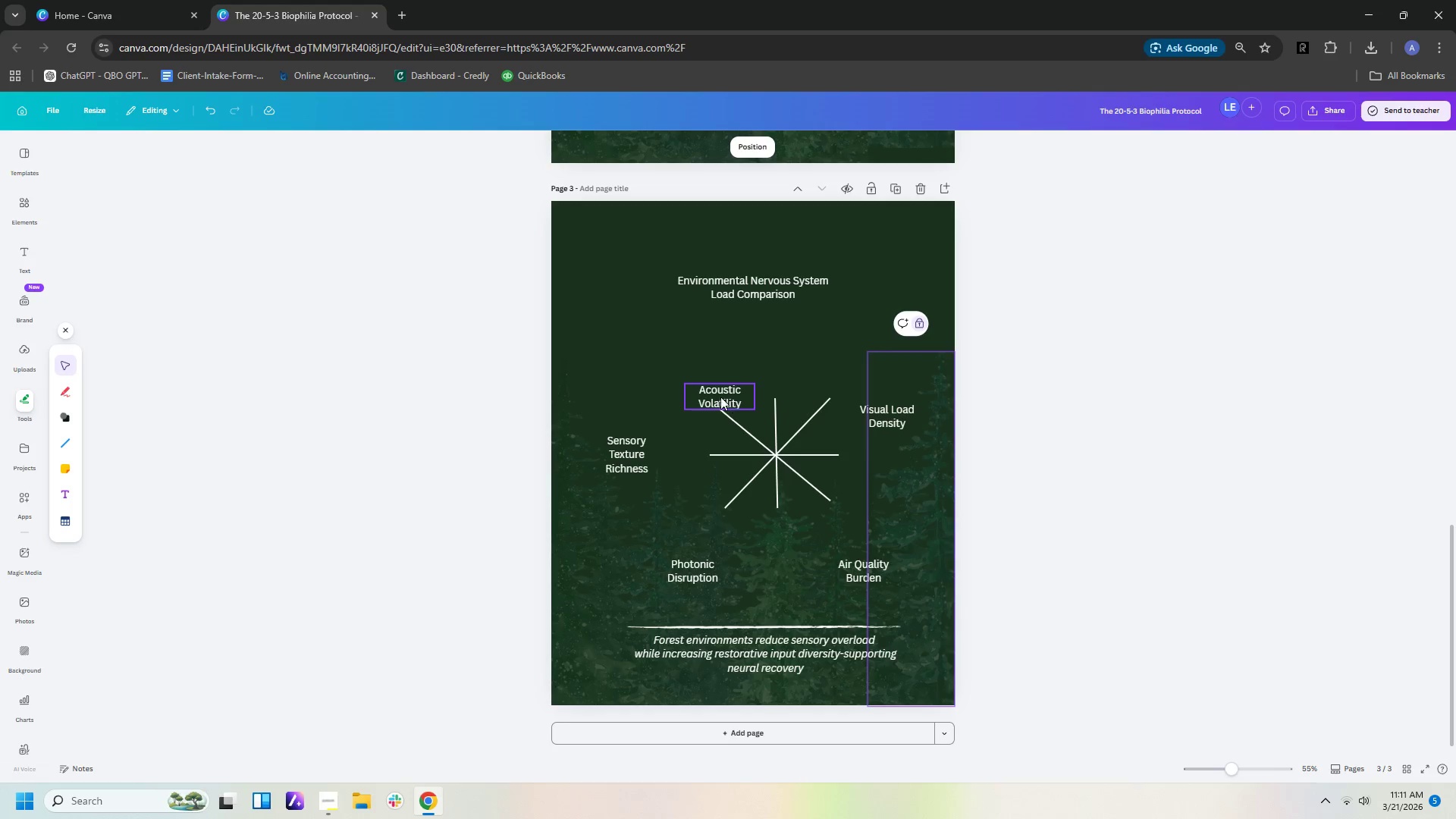 
left_click_drag(start_coordinate=[719, 394], to_coordinate=[717, 366])
 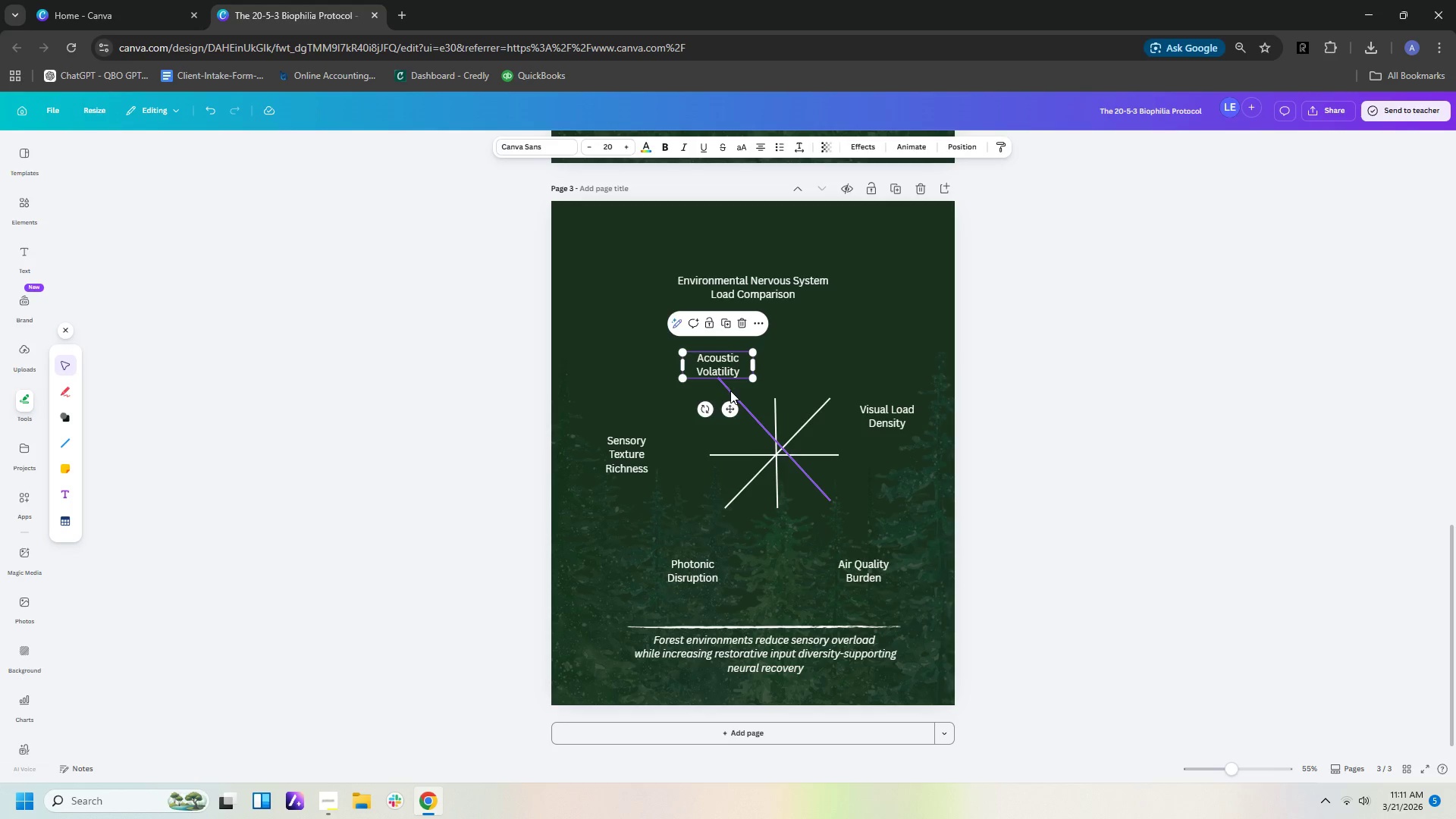 
left_click([730, 391])
 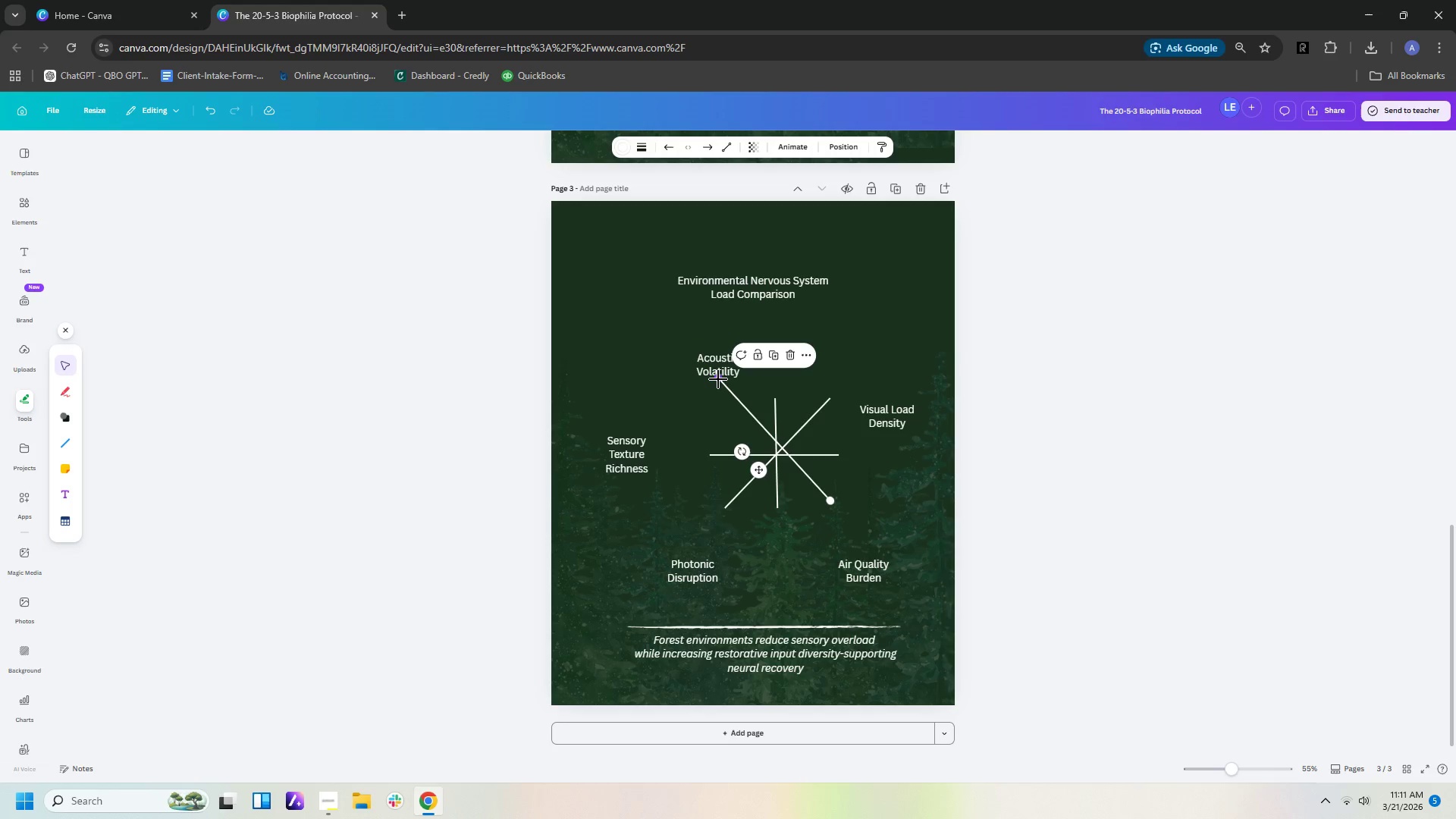 
left_click_drag(start_coordinate=[718, 379], to_coordinate=[718, 407])
 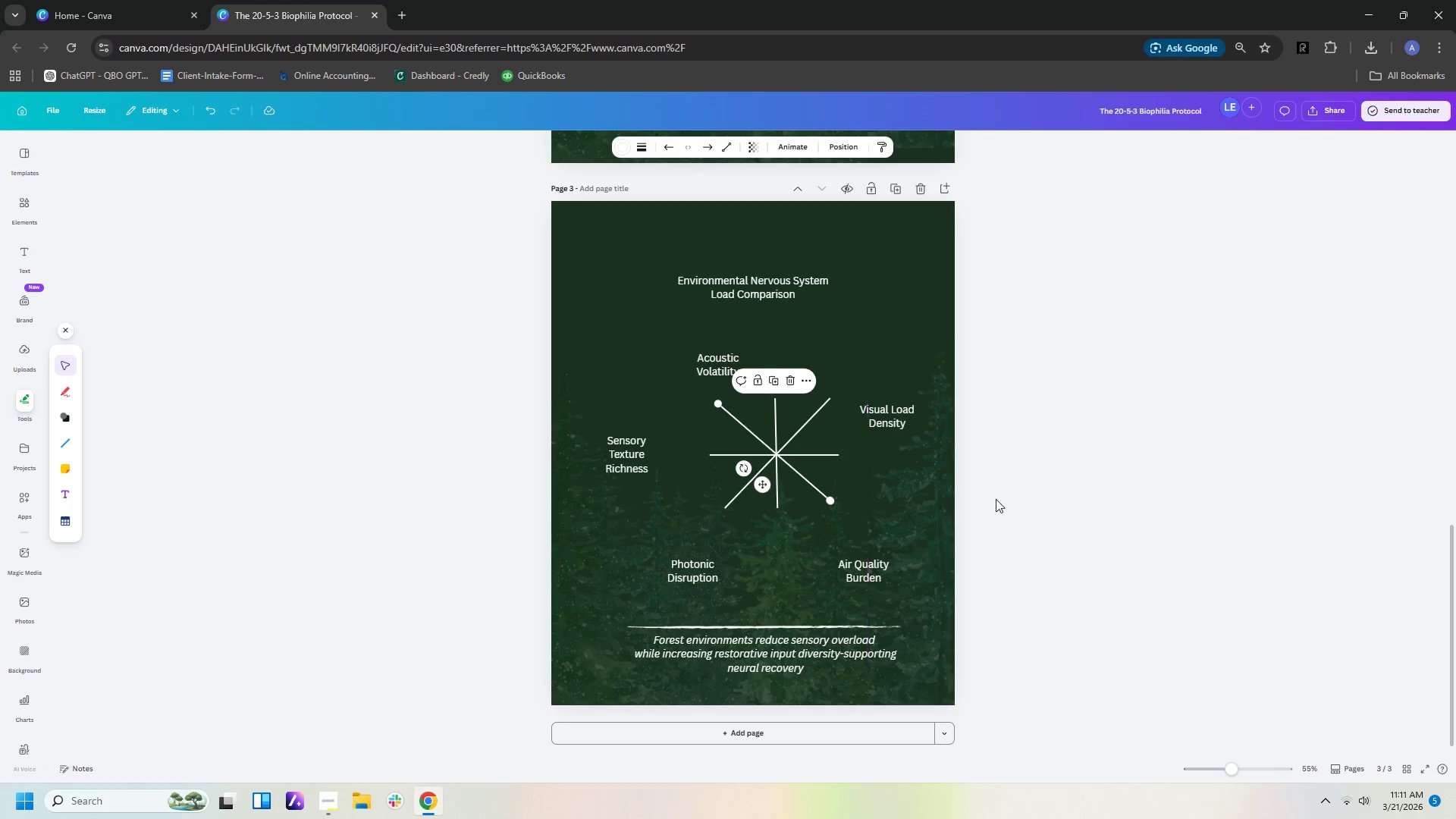 
left_click([1005, 499])
 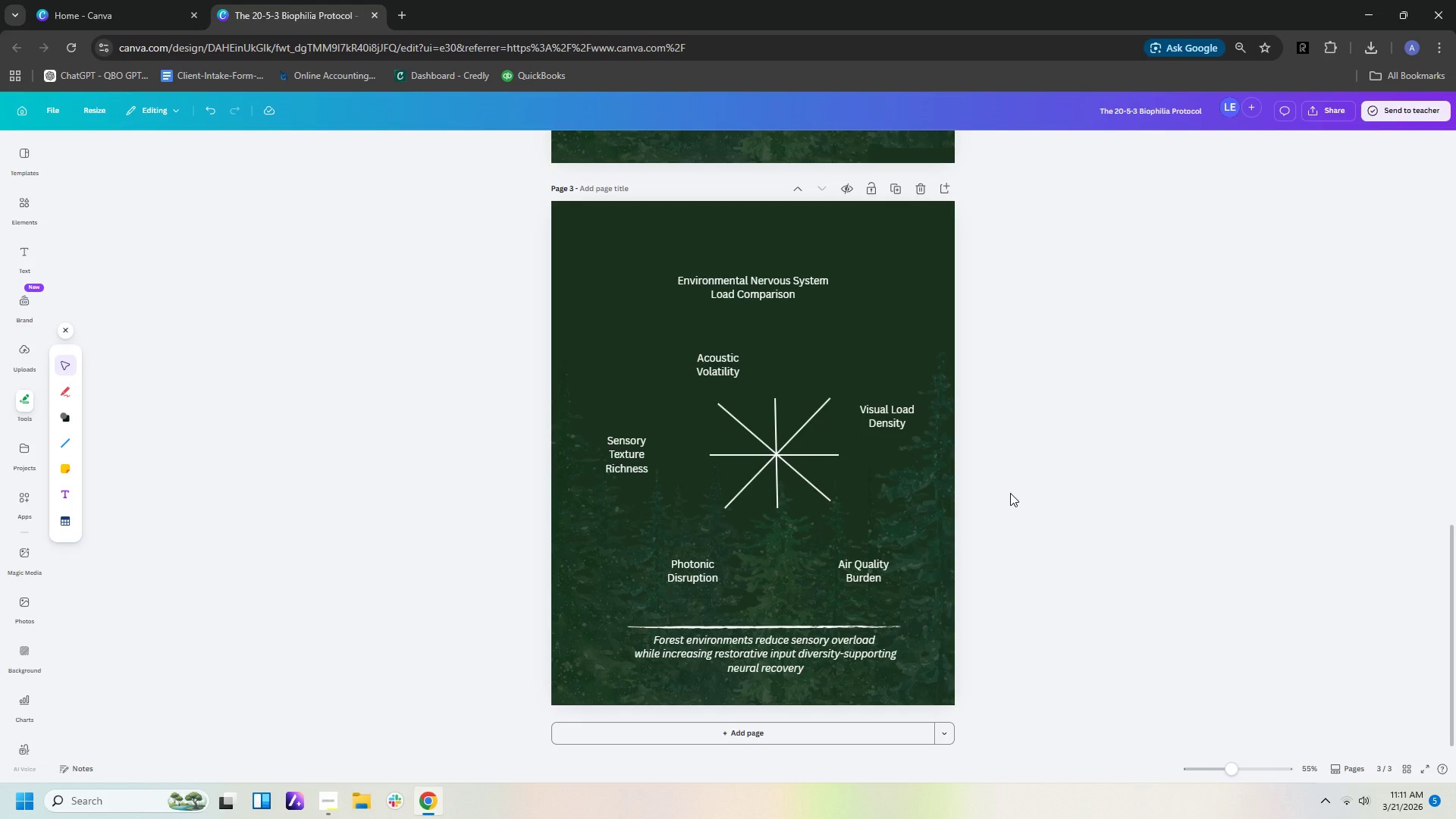 
wait(14.52)
 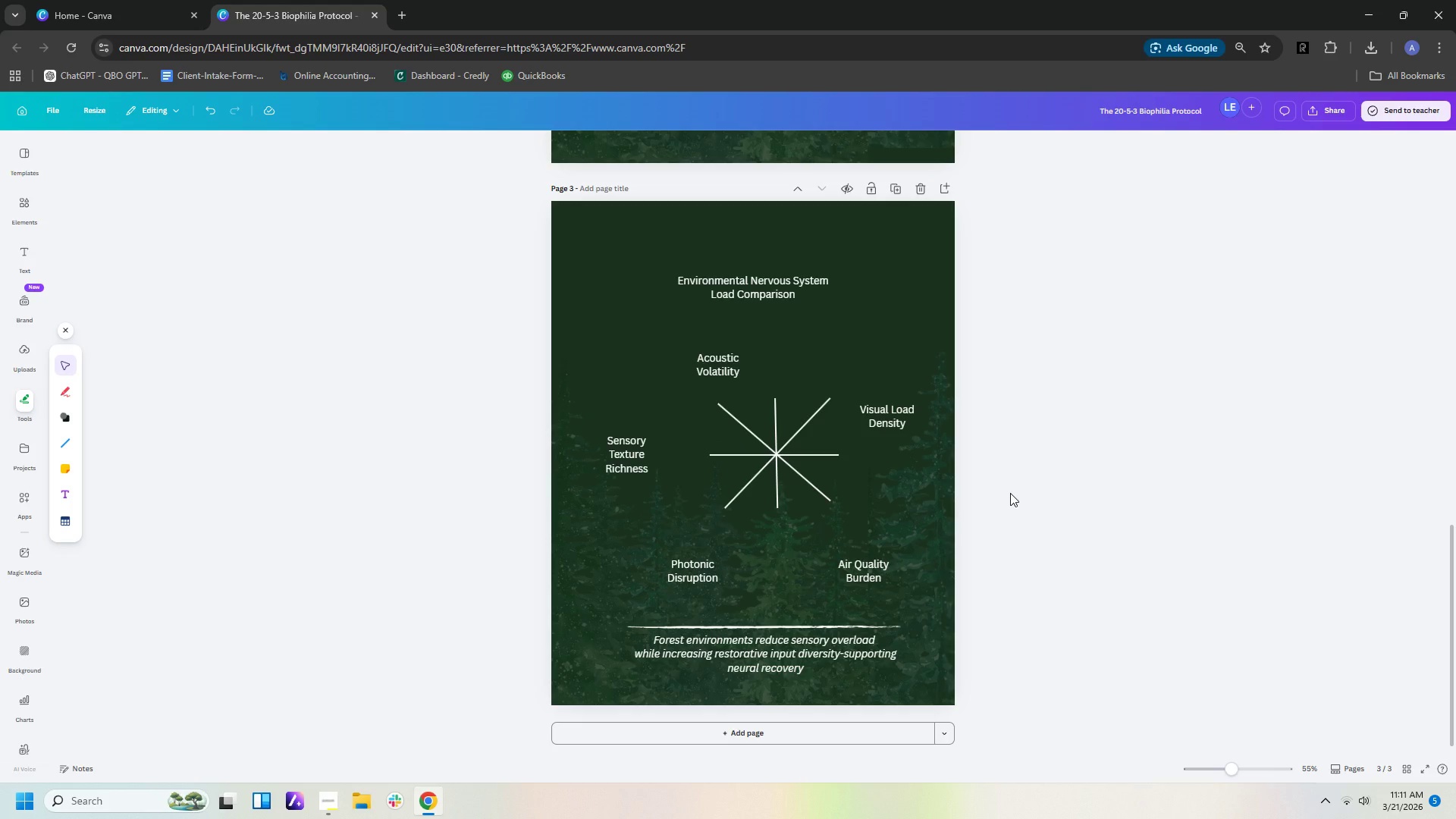 
left_click_drag(start_coordinate=[730, 292], to_coordinate=[649, 254])
 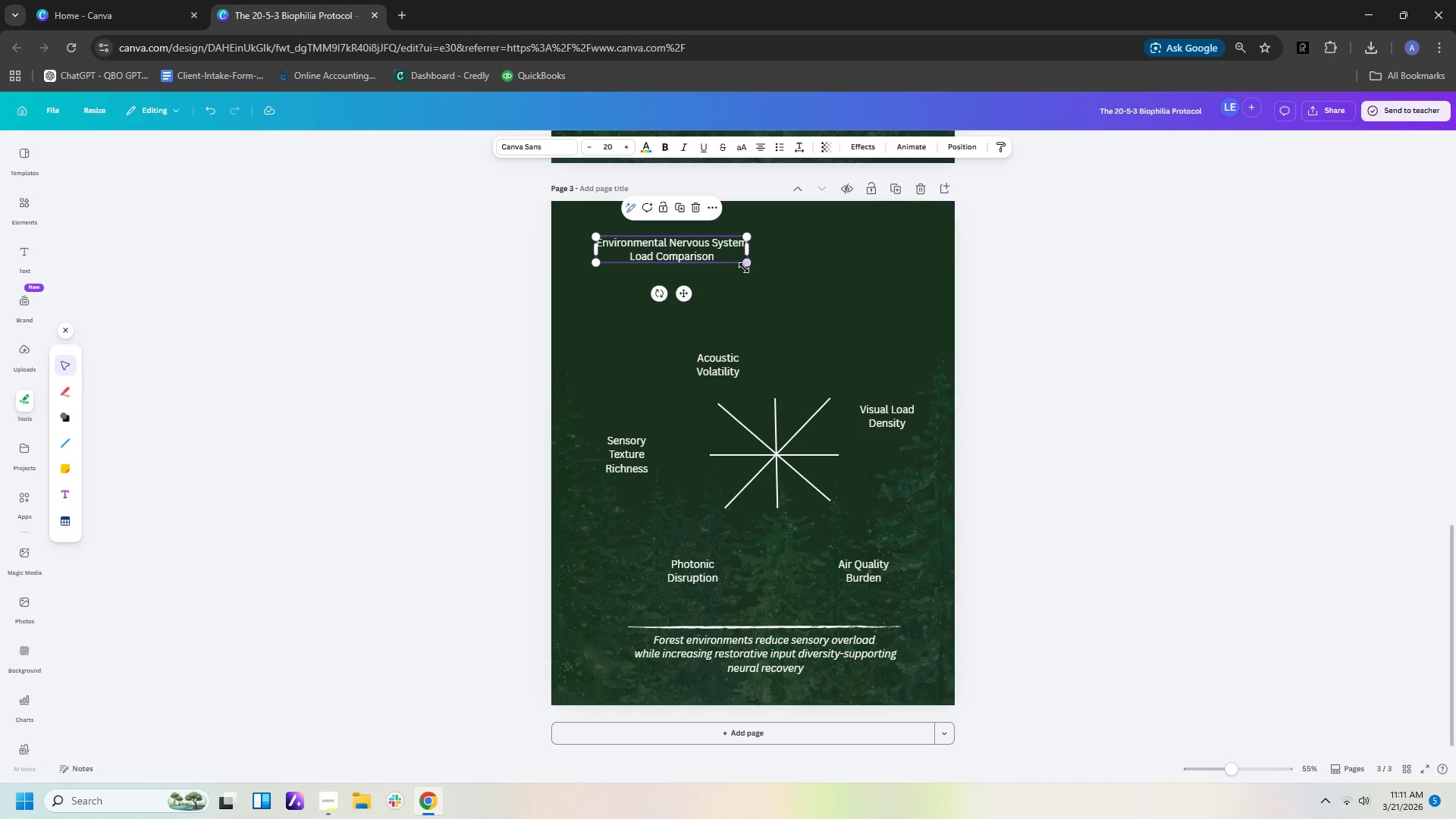 
left_click_drag(start_coordinate=[744, 265], to_coordinate=[896, 306])
 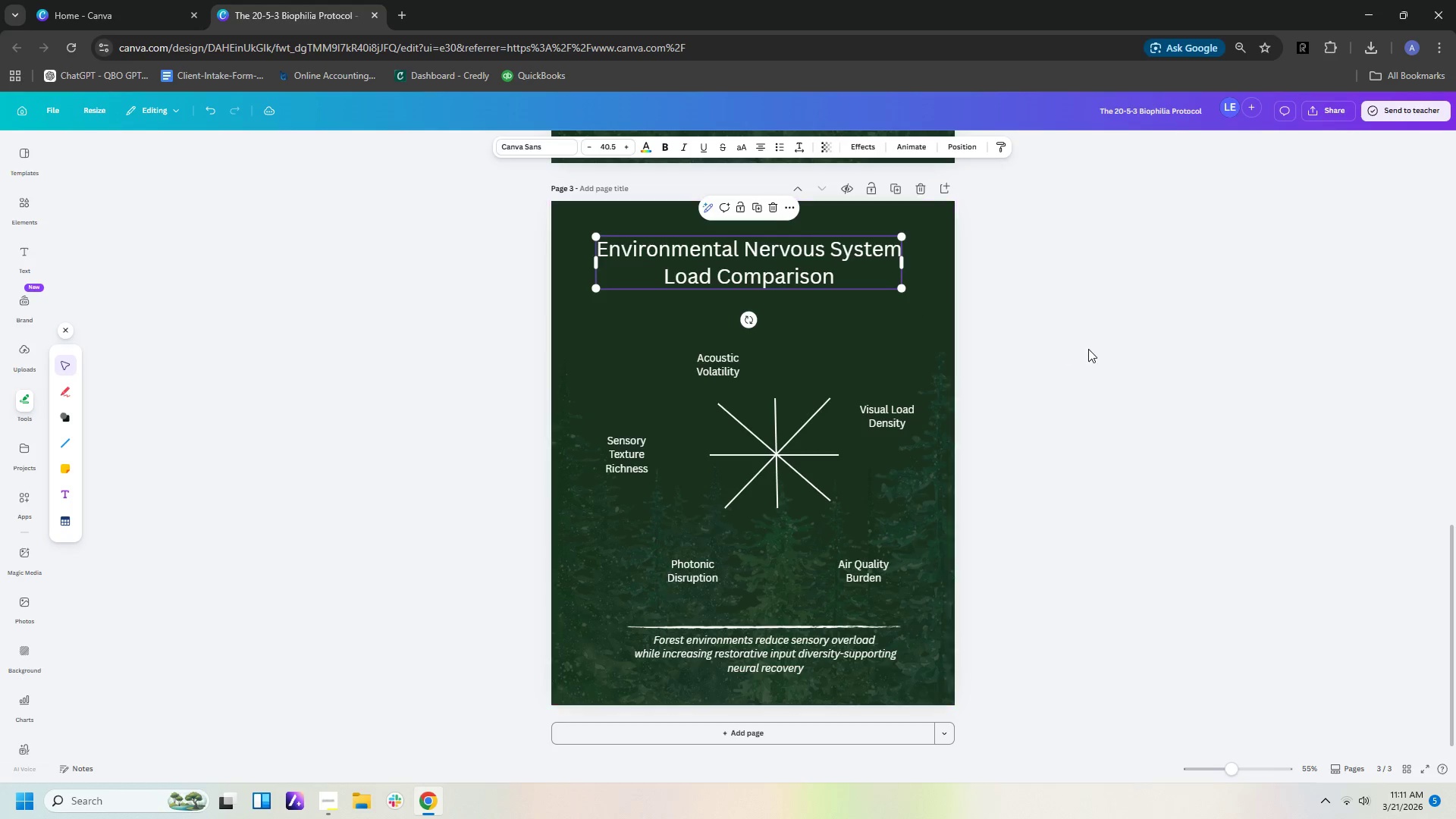 
left_click([1088, 349])
 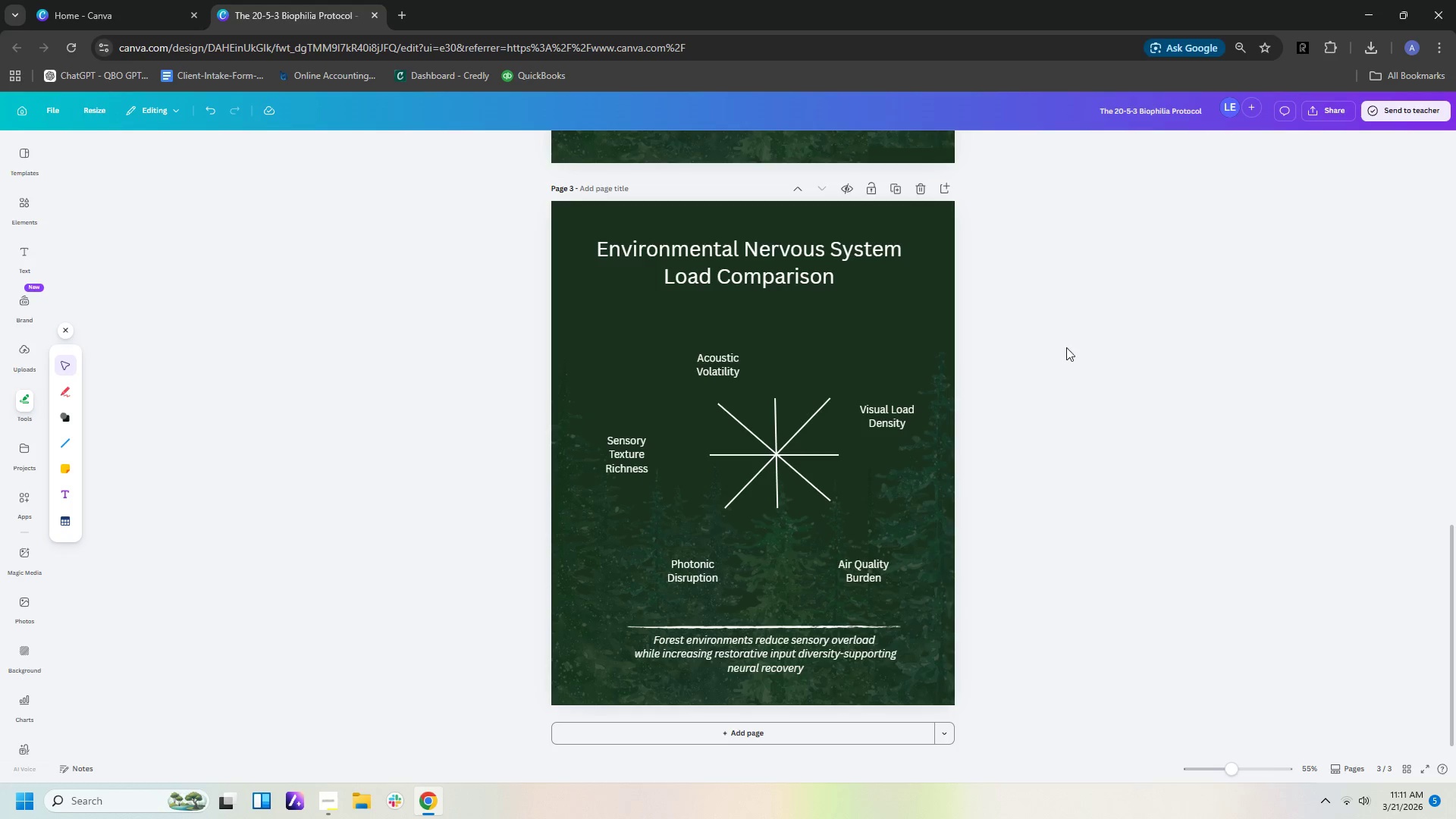 
left_click([839, 271])
 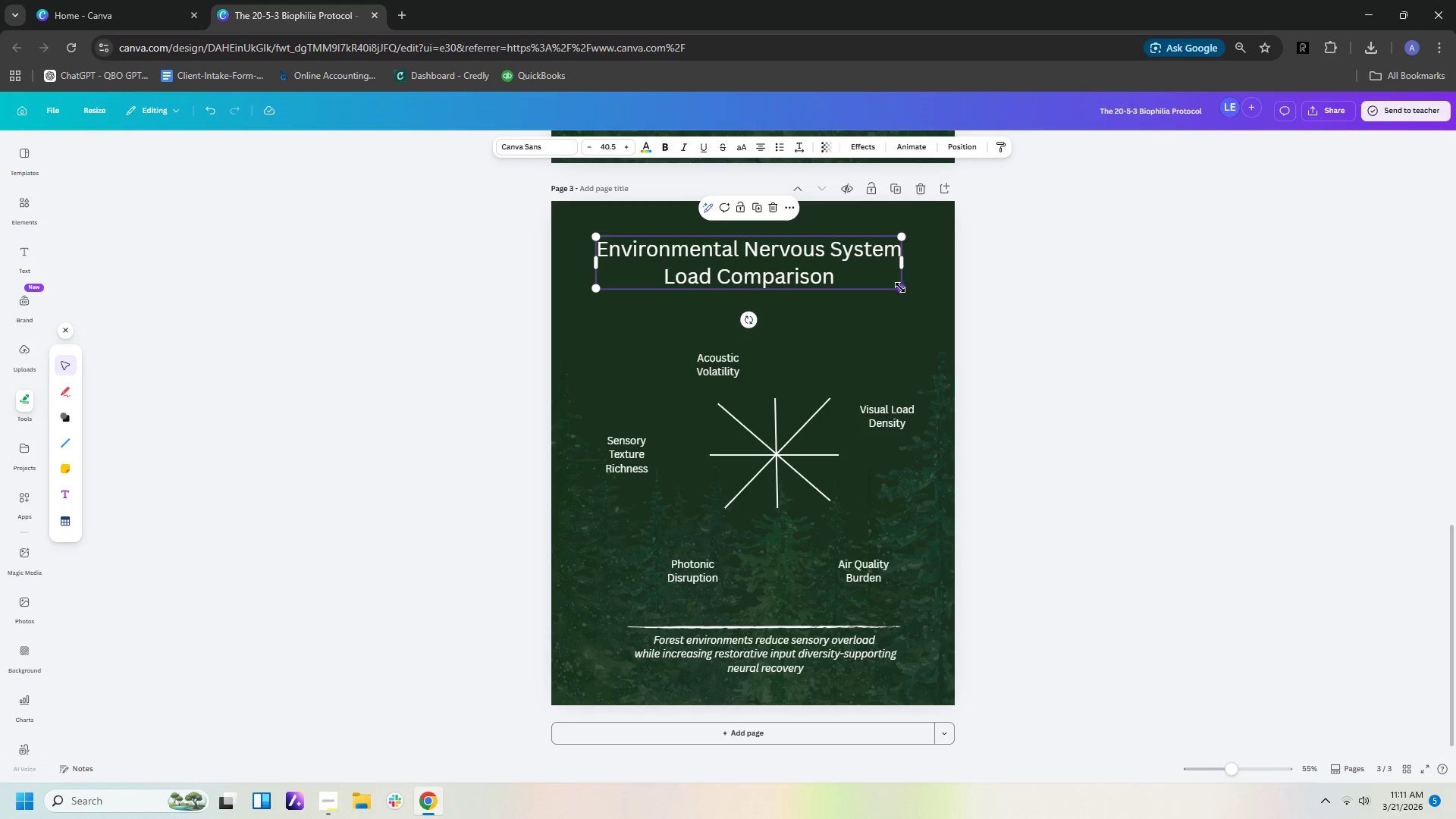 
left_click_drag(start_coordinate=[899, 287], to_coordinate=[871, 277])
 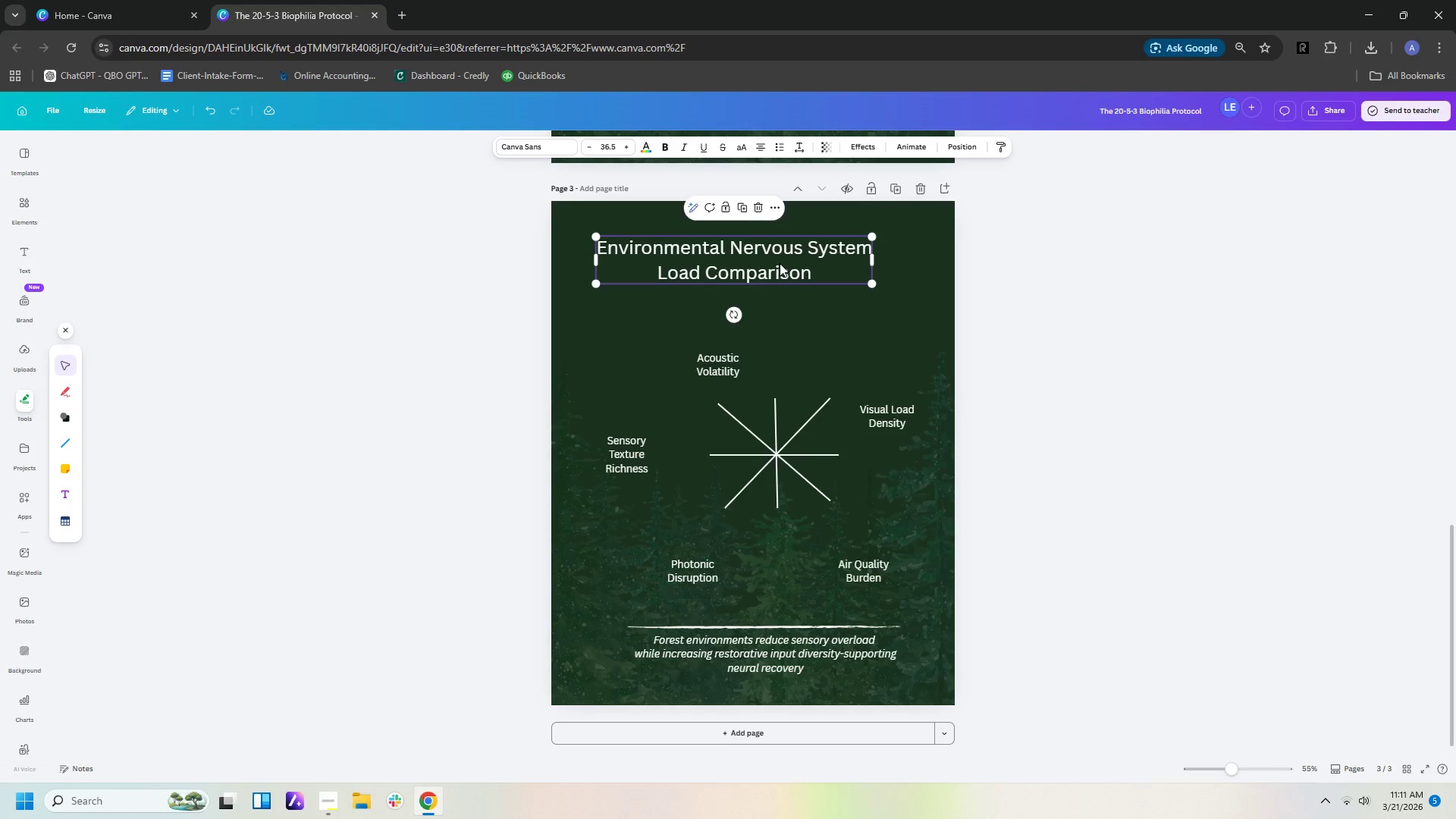 
left_click_drag(start_coordinate=[780, 263], to_coordinate=[798, 274])
 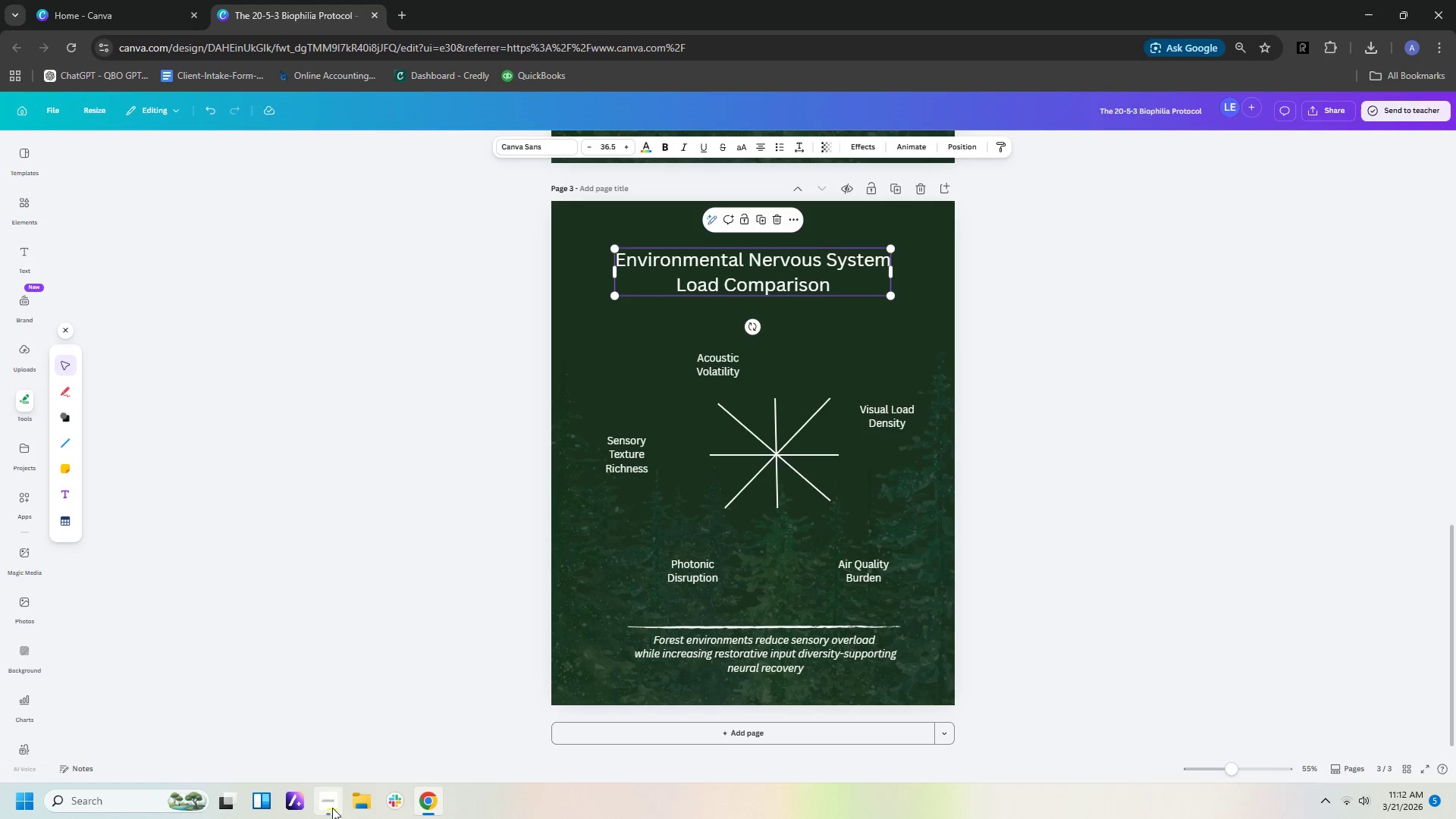 
left_click([323, 810])